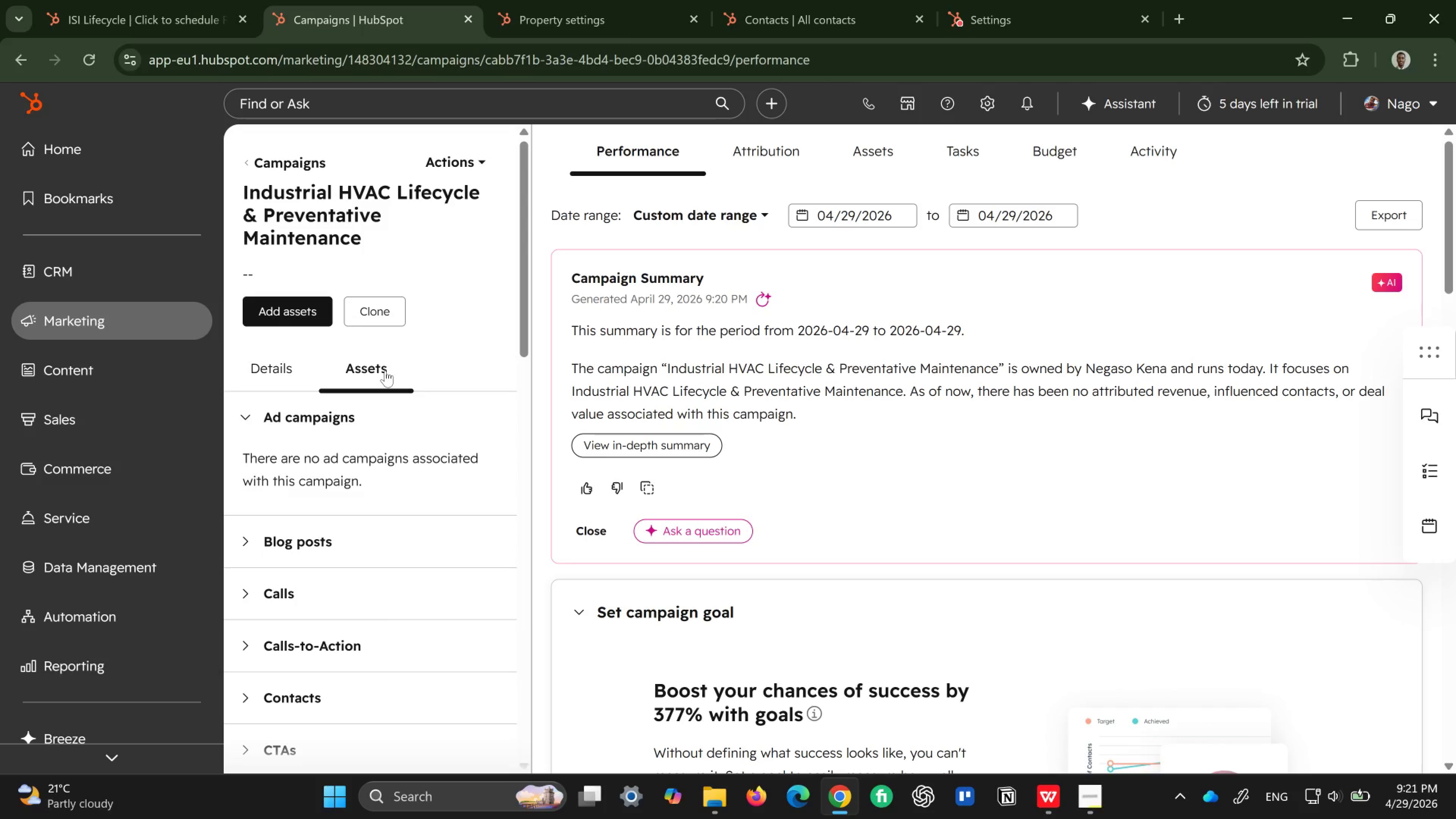 
scroll: coordinate [385, 370], scroll_direction: down, amount: 3.0
 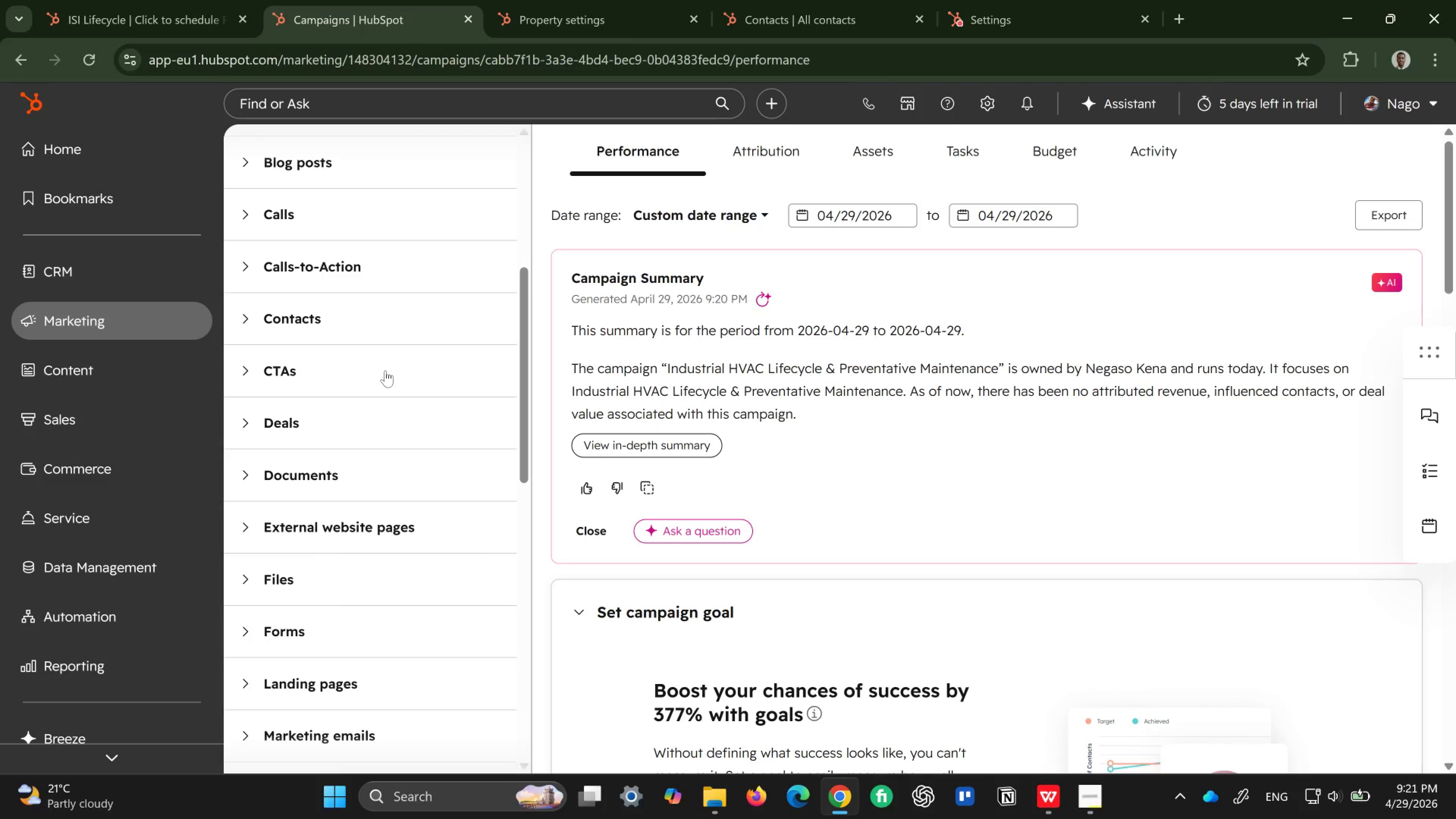 
scroll: coordinate [385, 370], scroll_direction: up, amount: 2.0
 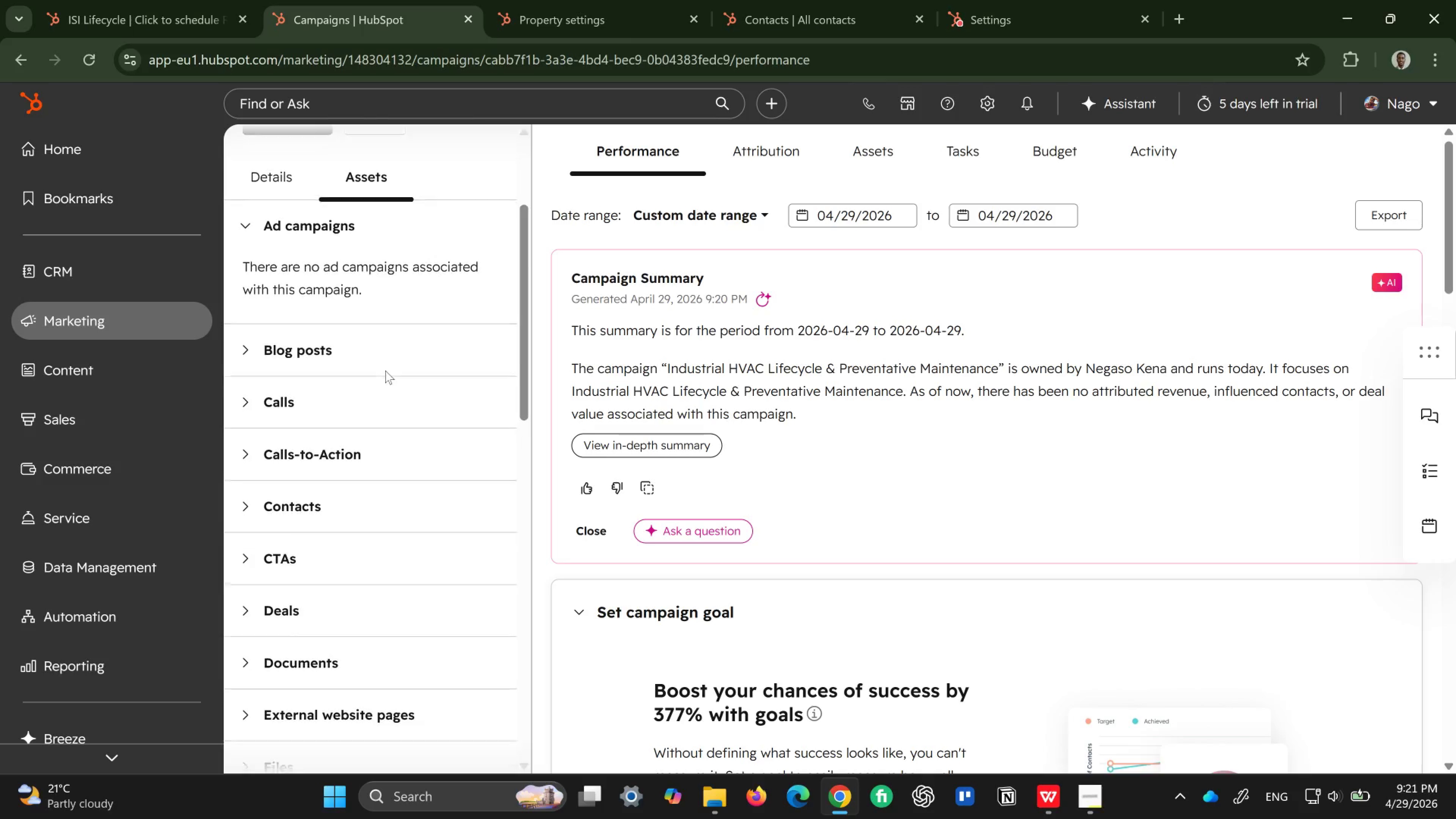 
scroll: coordinate [385, 370], scroll_direction: down, amount: 3.0
 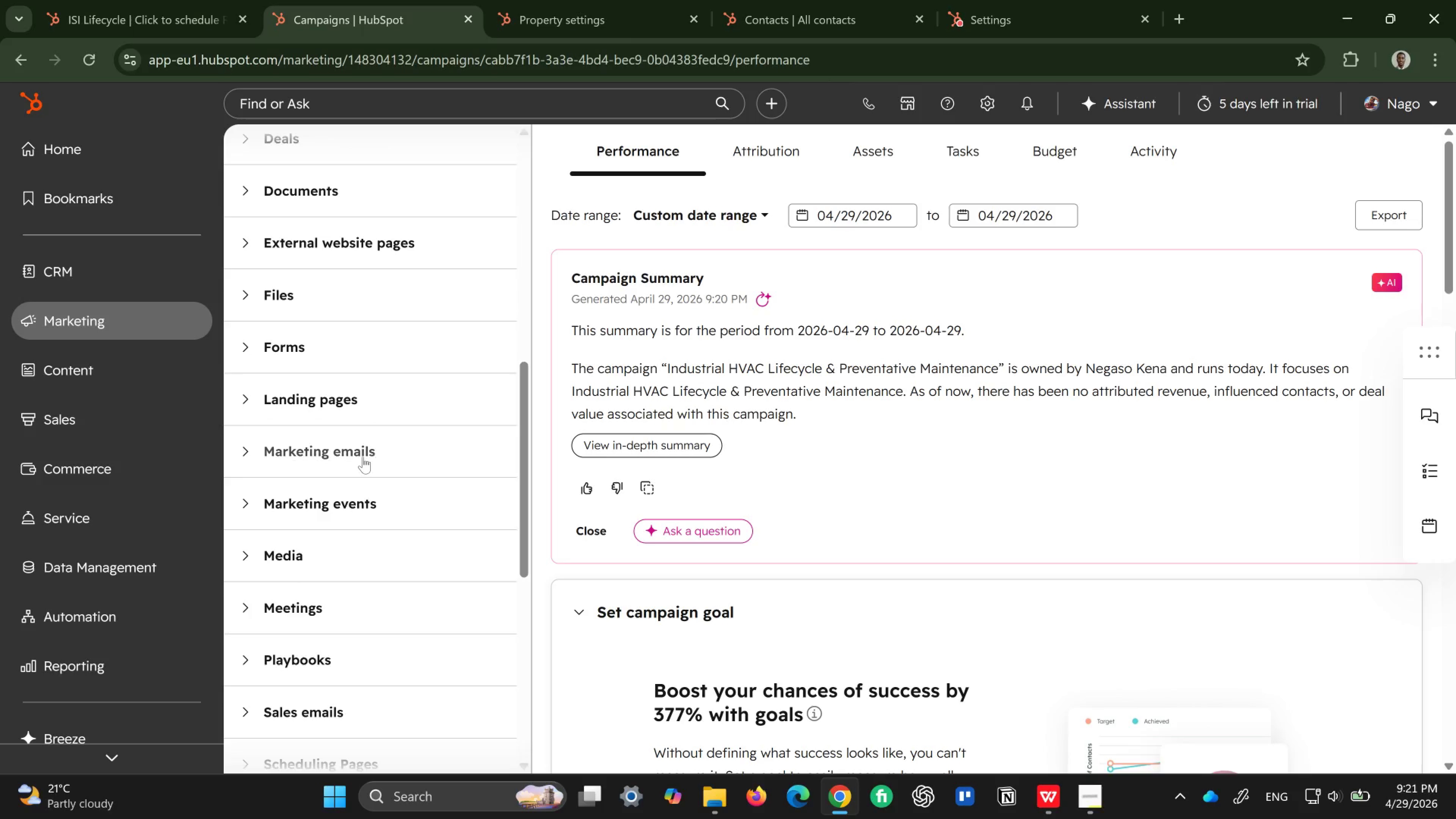 
left_click([357, 460])
 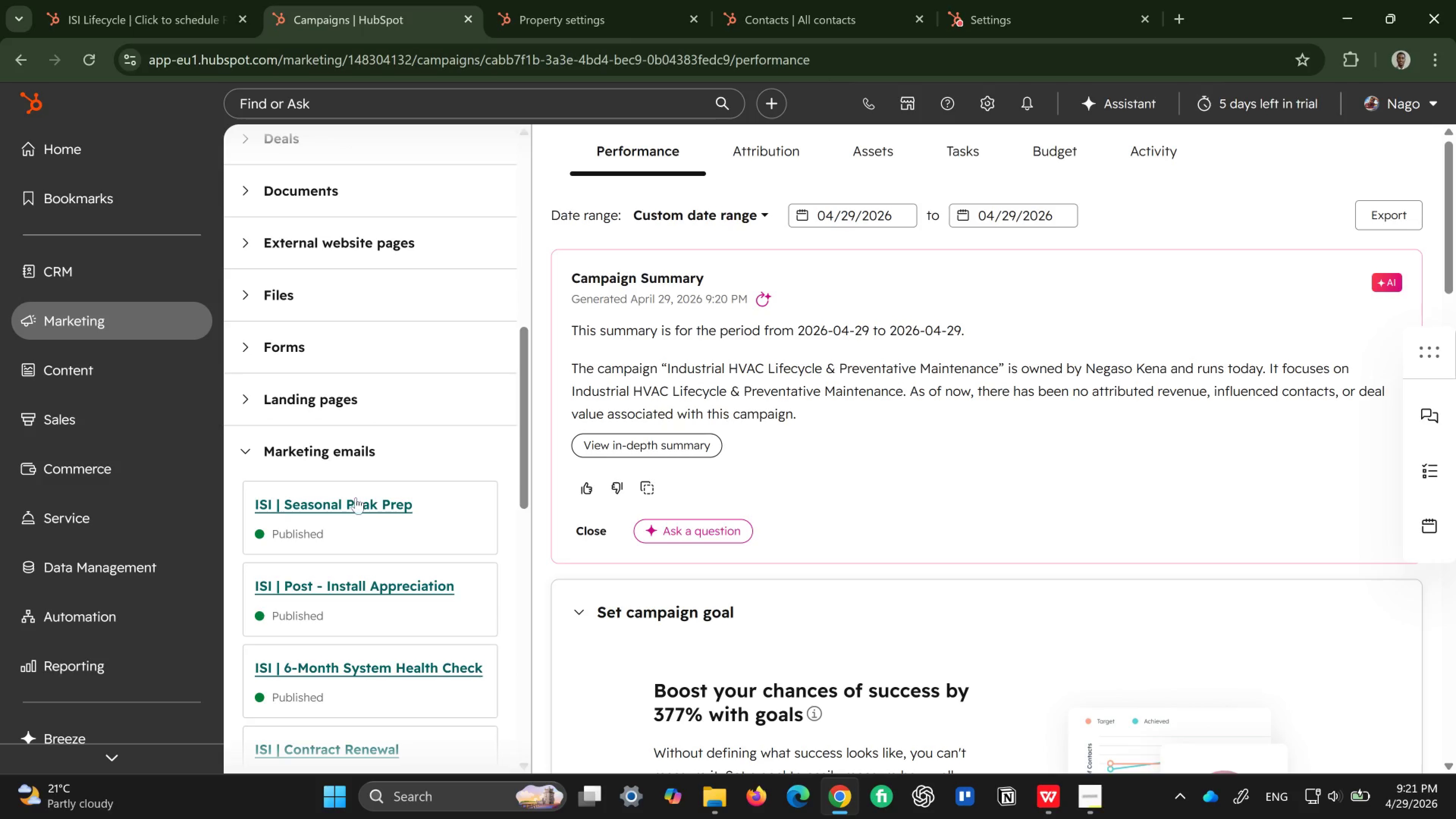 
scroll: coordinate [355, 517], scroll_direction: down, amount: 2.0
 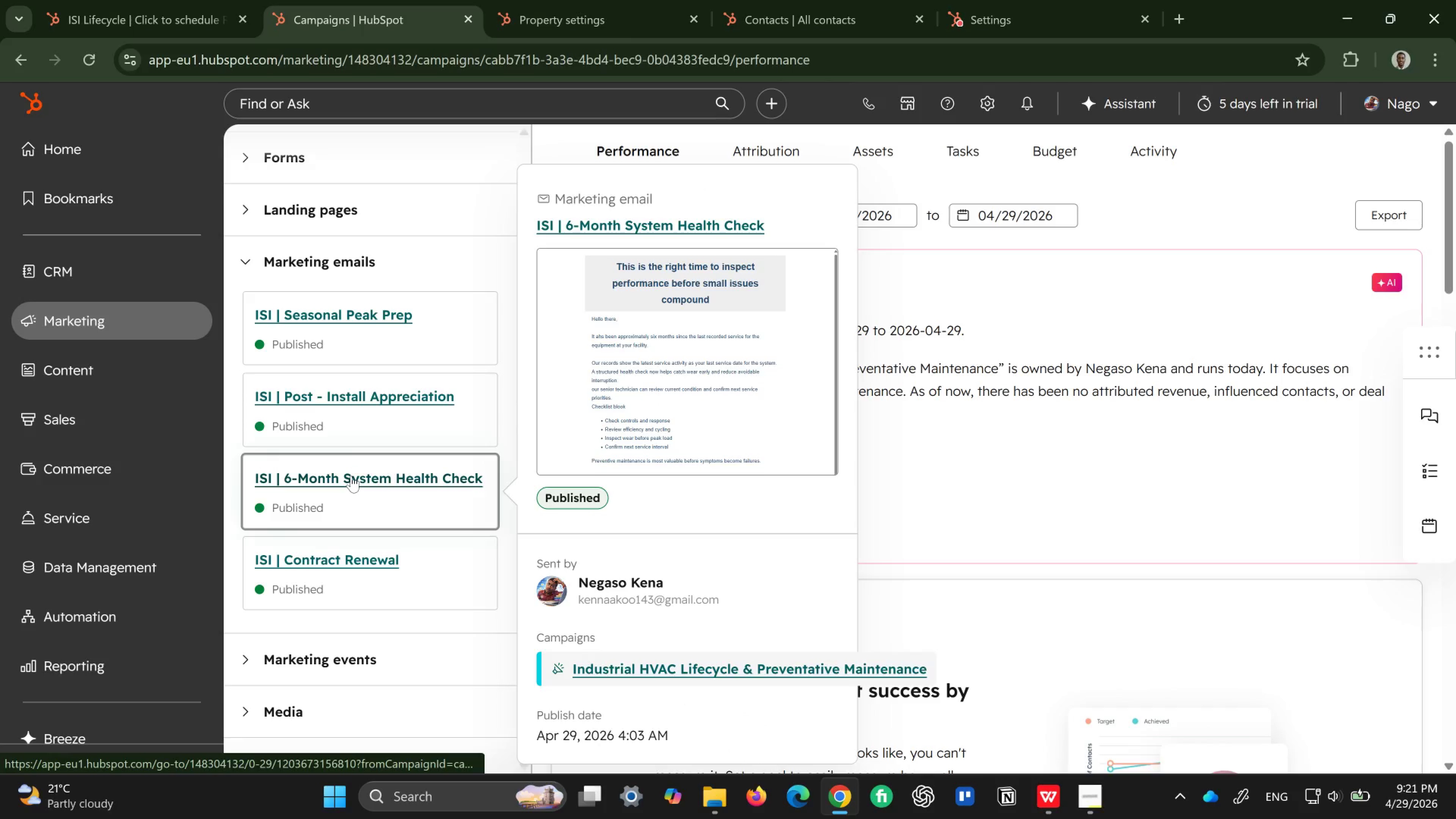 
wait(12.5)
 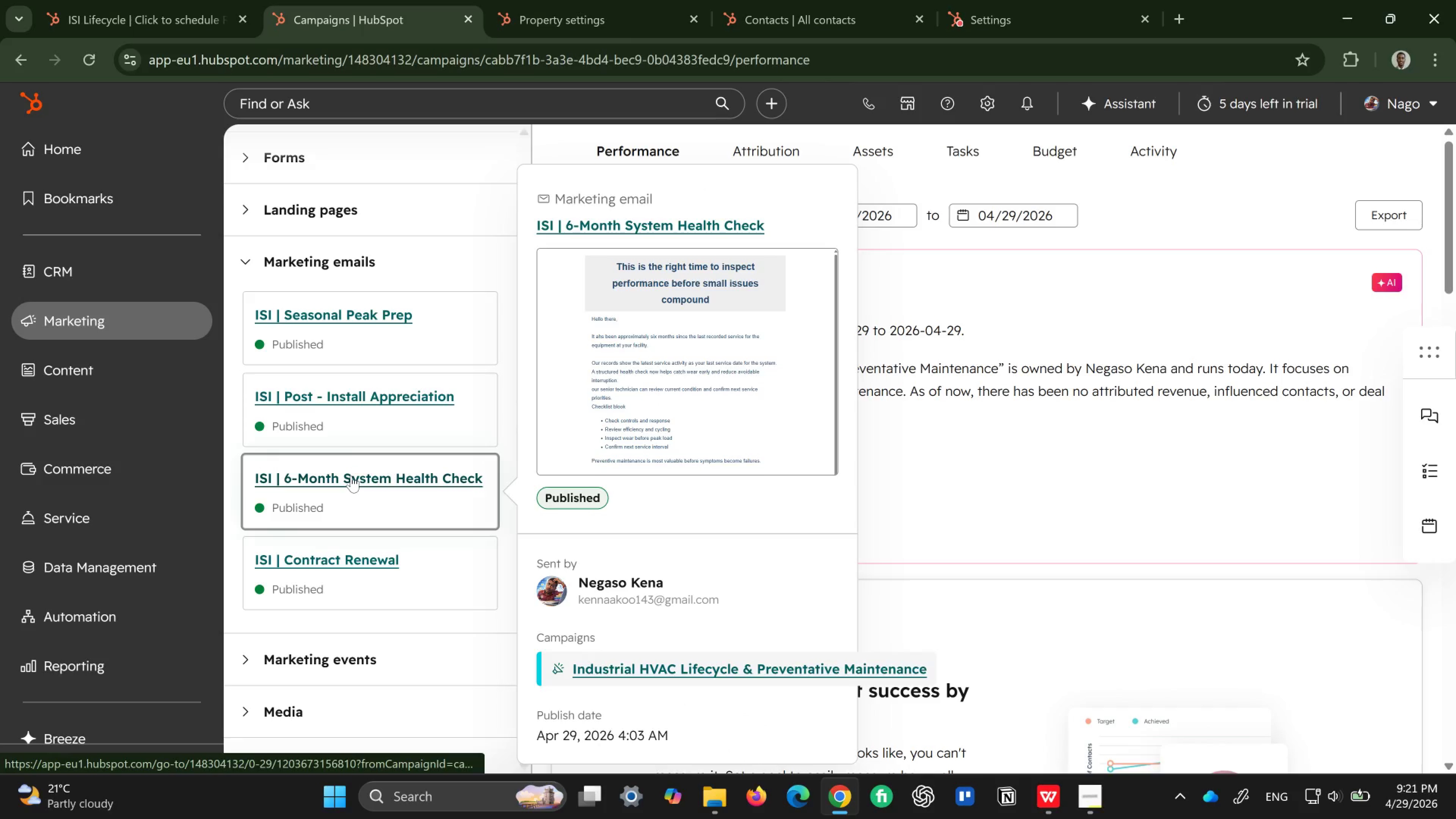 
scroll: coordinate [422, 429], scroll_direction: up, amount: 16.0
 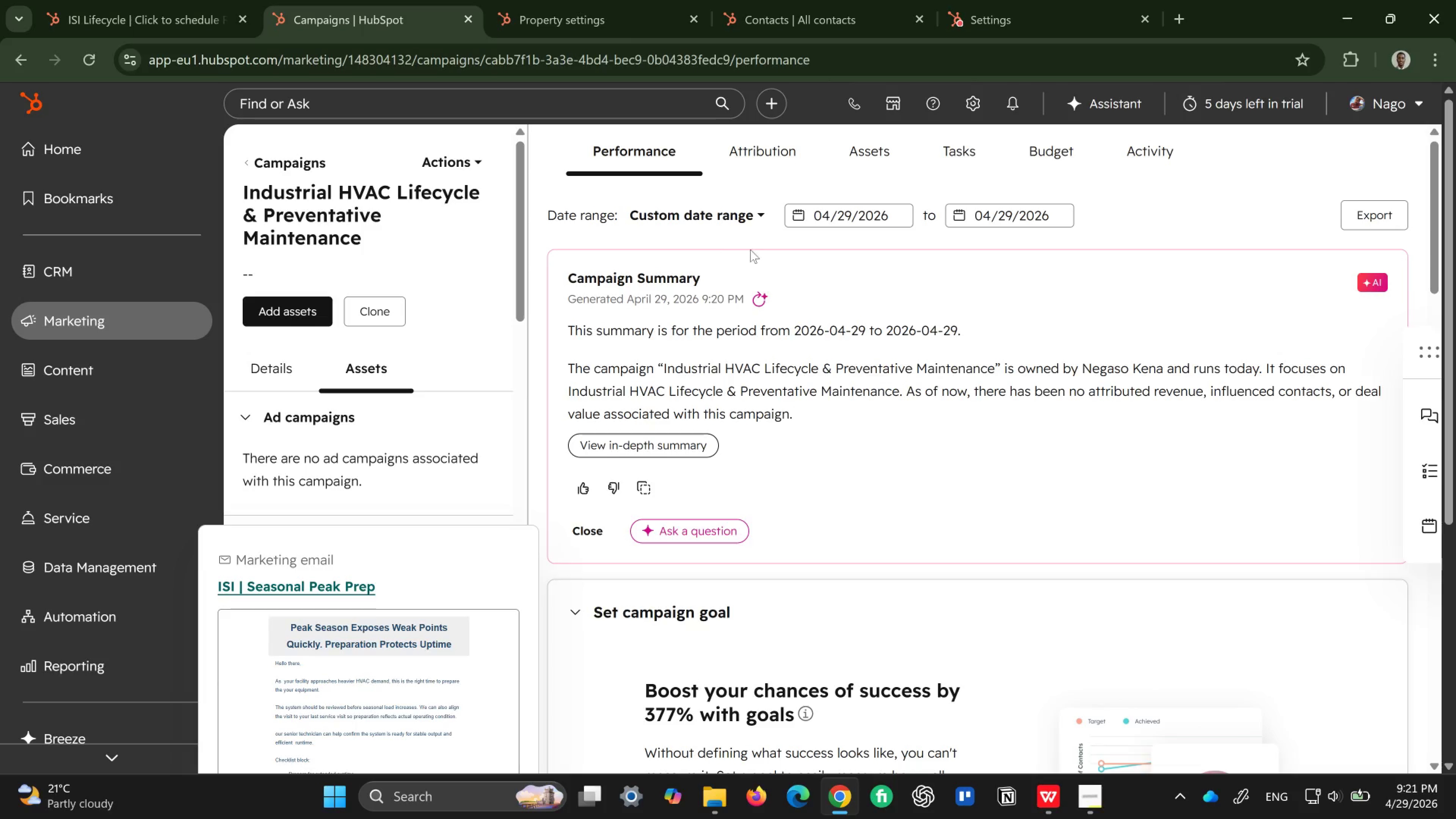 
left_click([875, 134])
 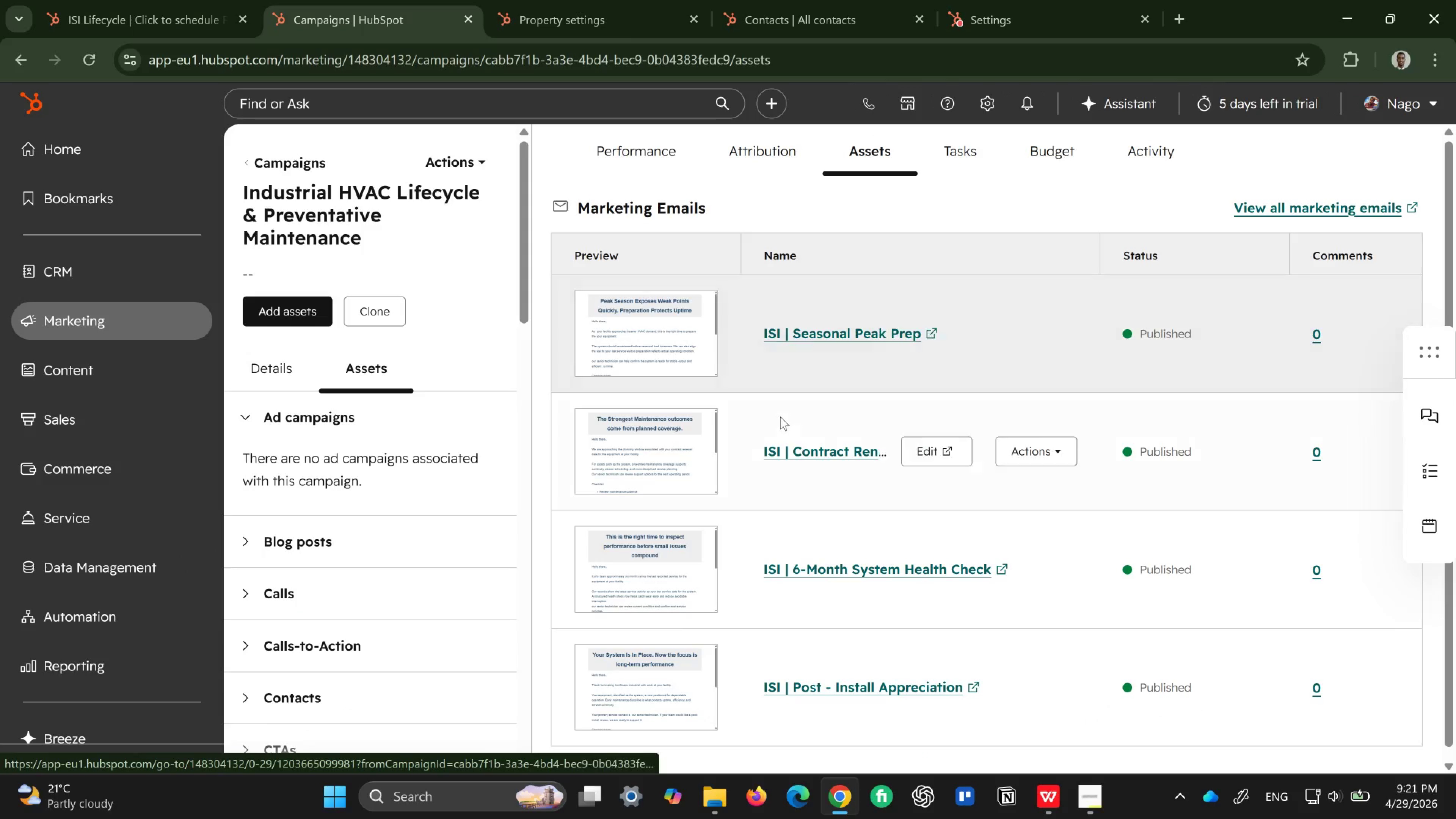 
scroll: coordinate [780, 417], scroll_direction: down, amount: 1.0
 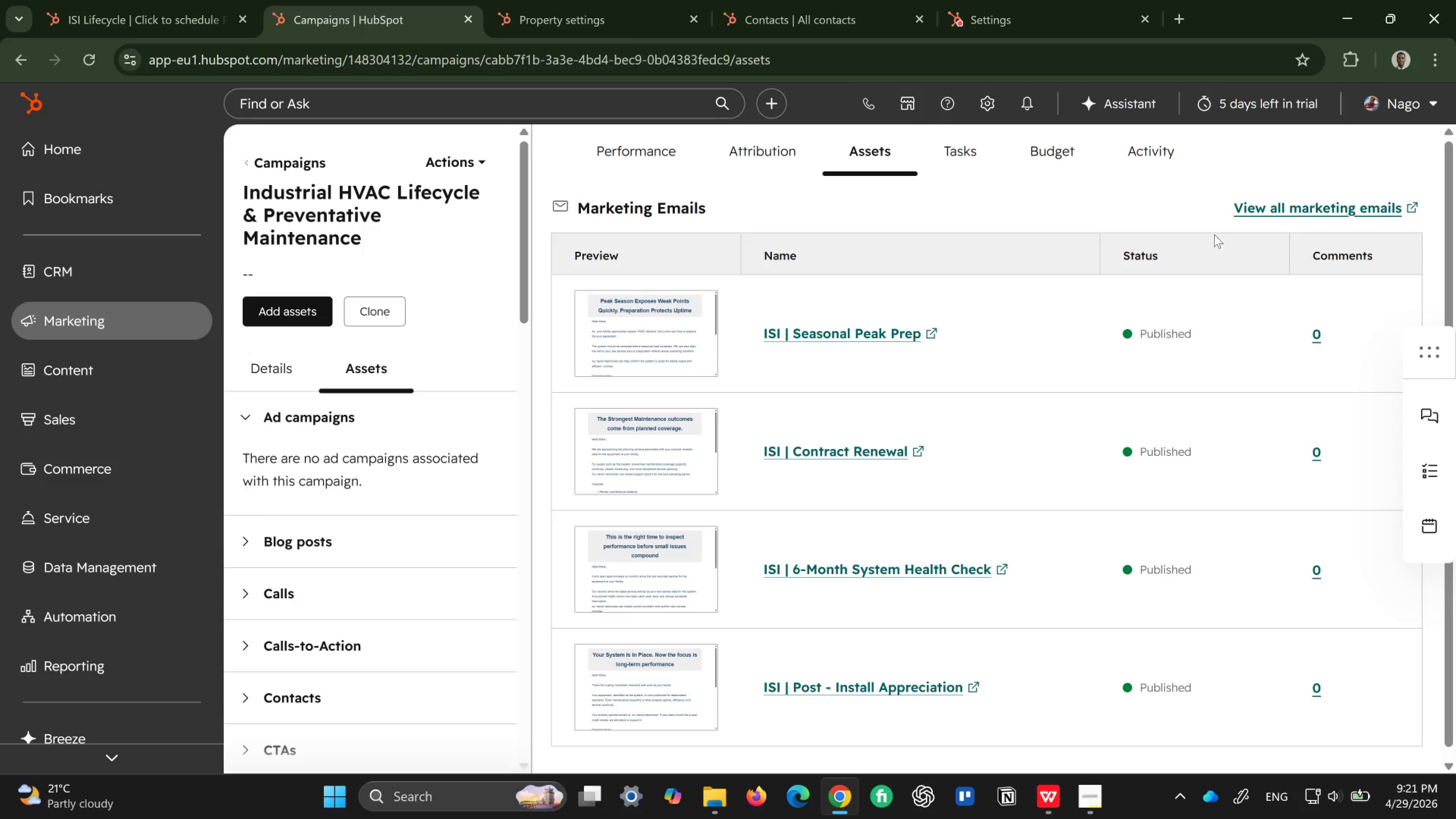 
wait(22.56)
 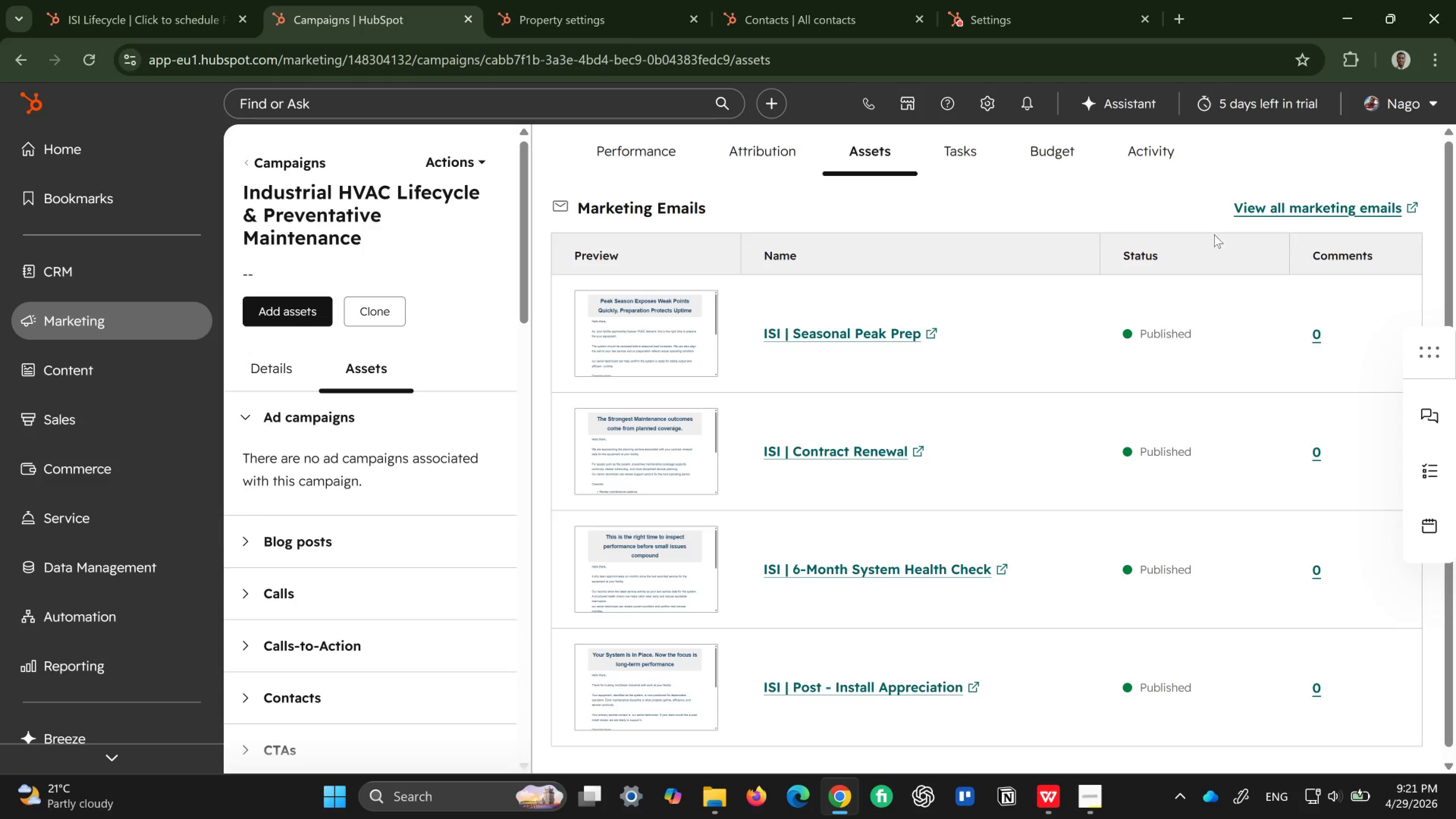 
left_click([668, 332])
 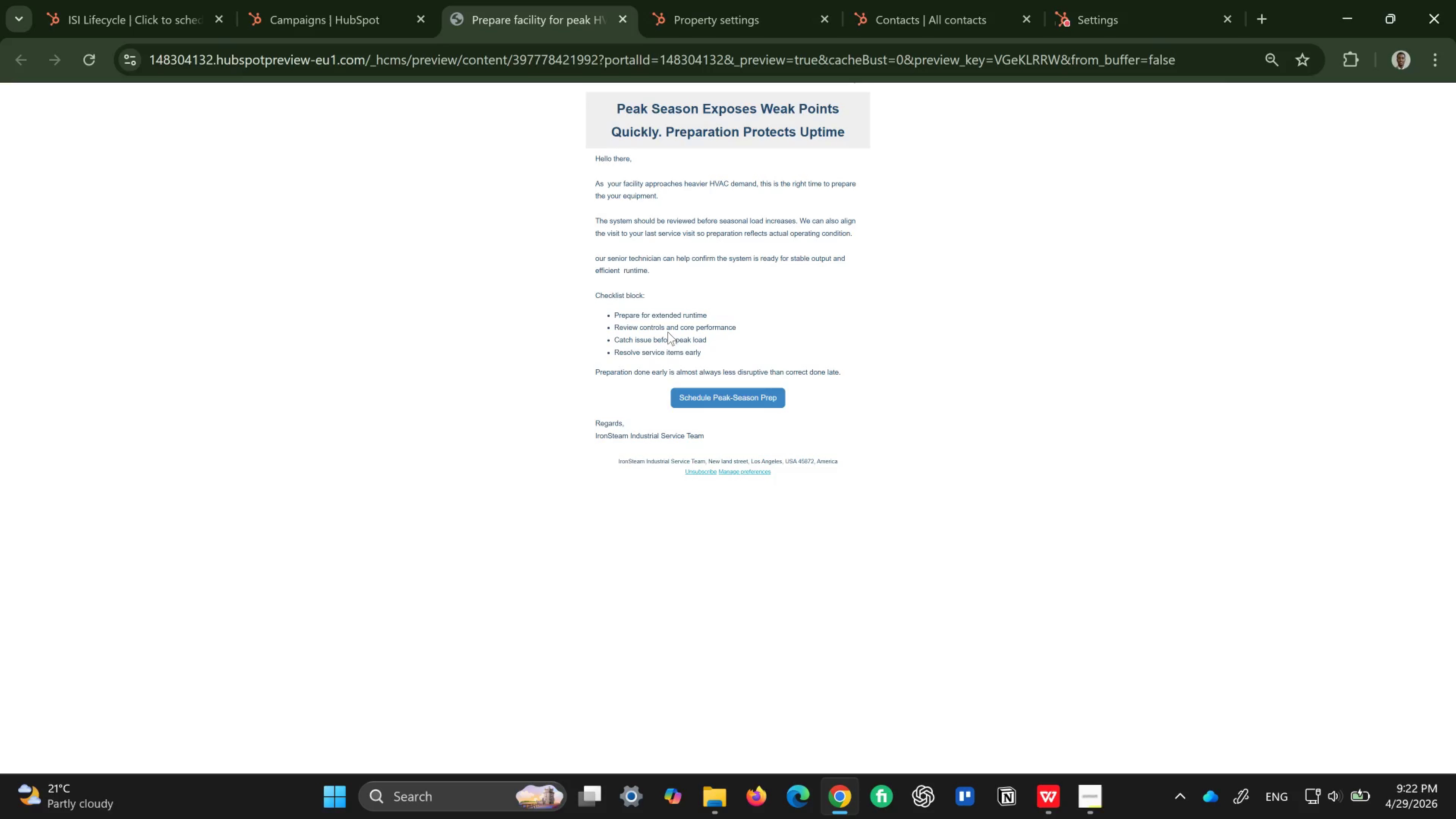 
scroll: coordinate [668, 332], scroll_direction: up, amount: 4.0
 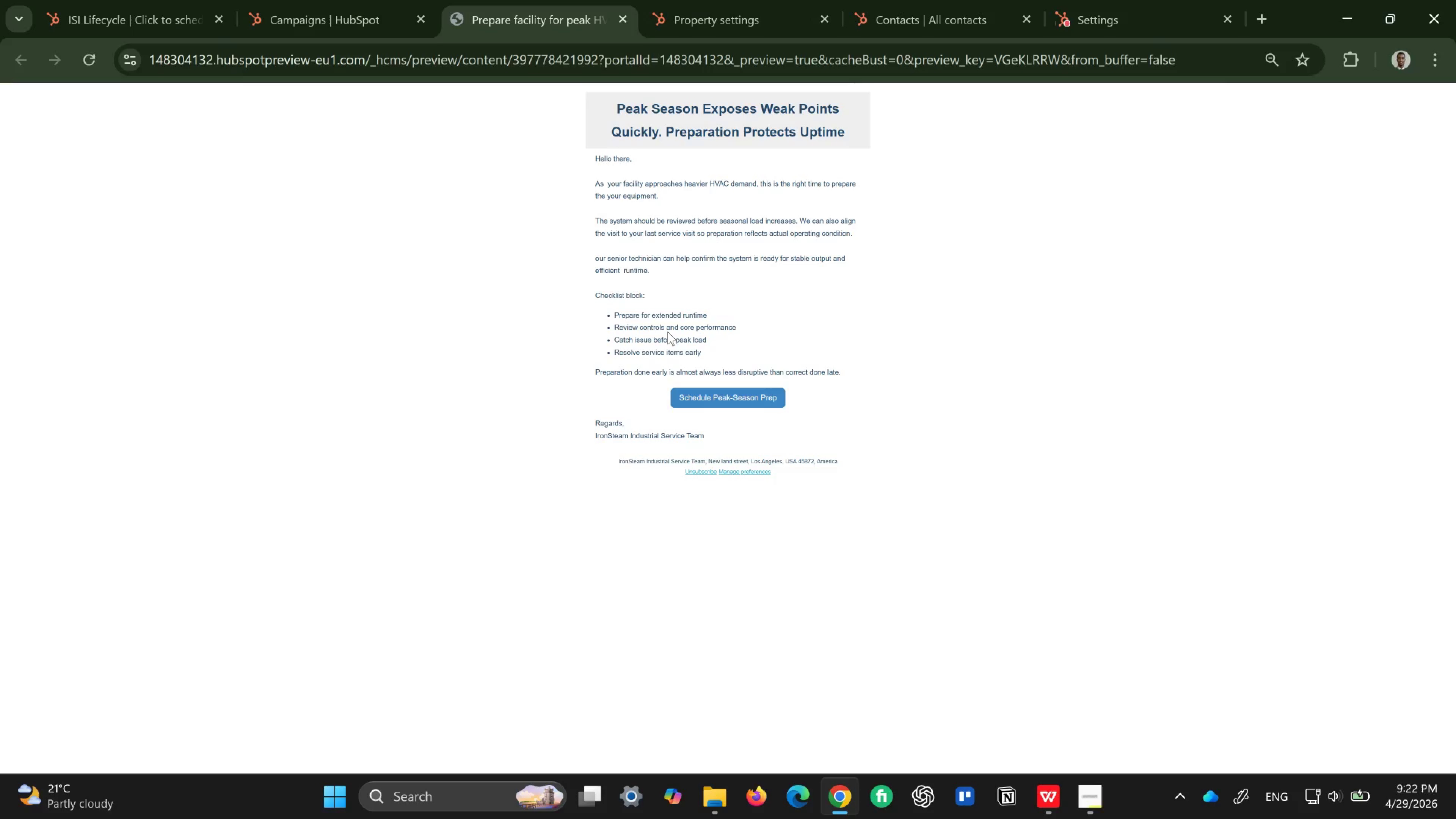 
key(Control+Equal)
 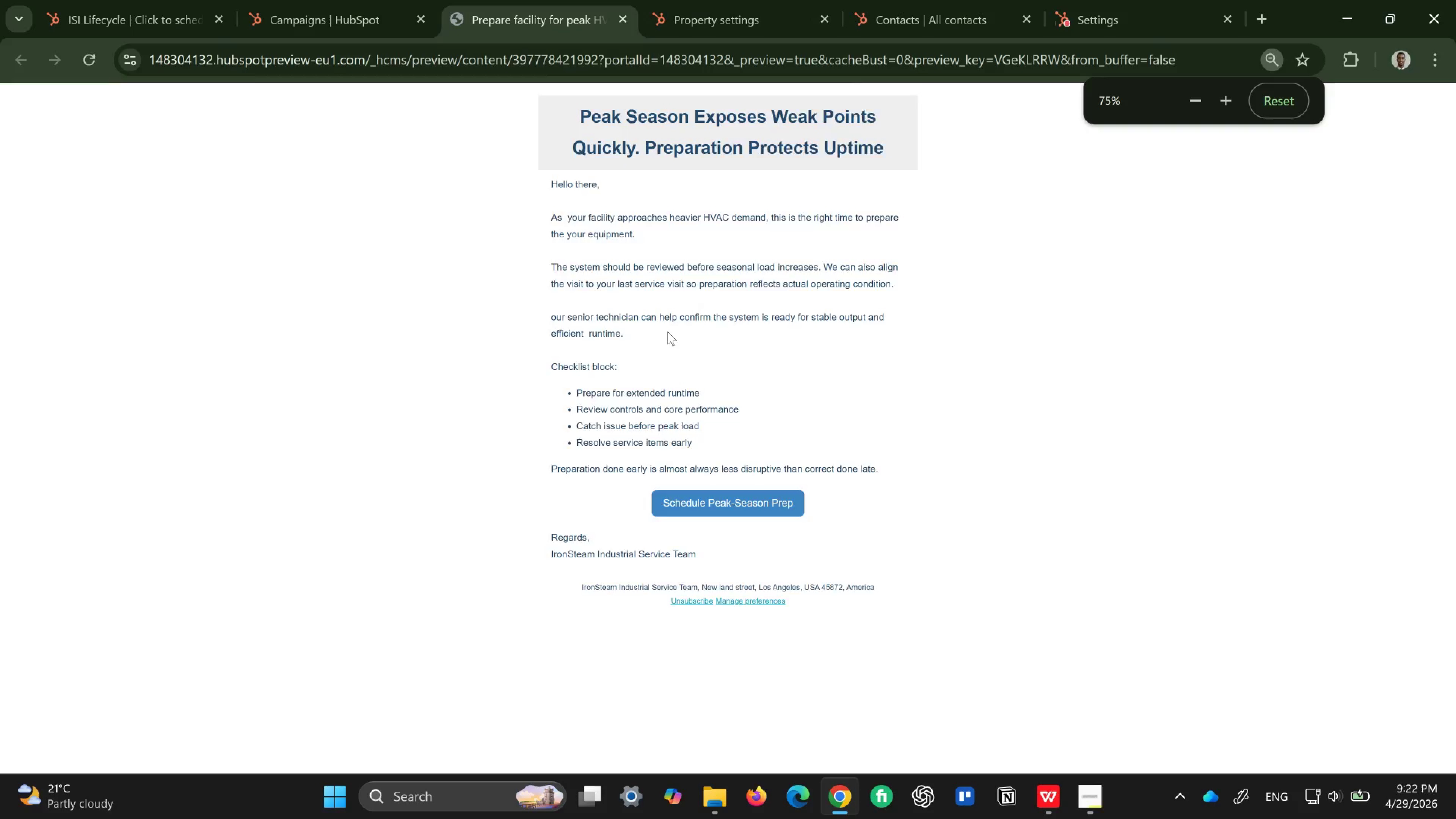 
key(Control+Equal)
 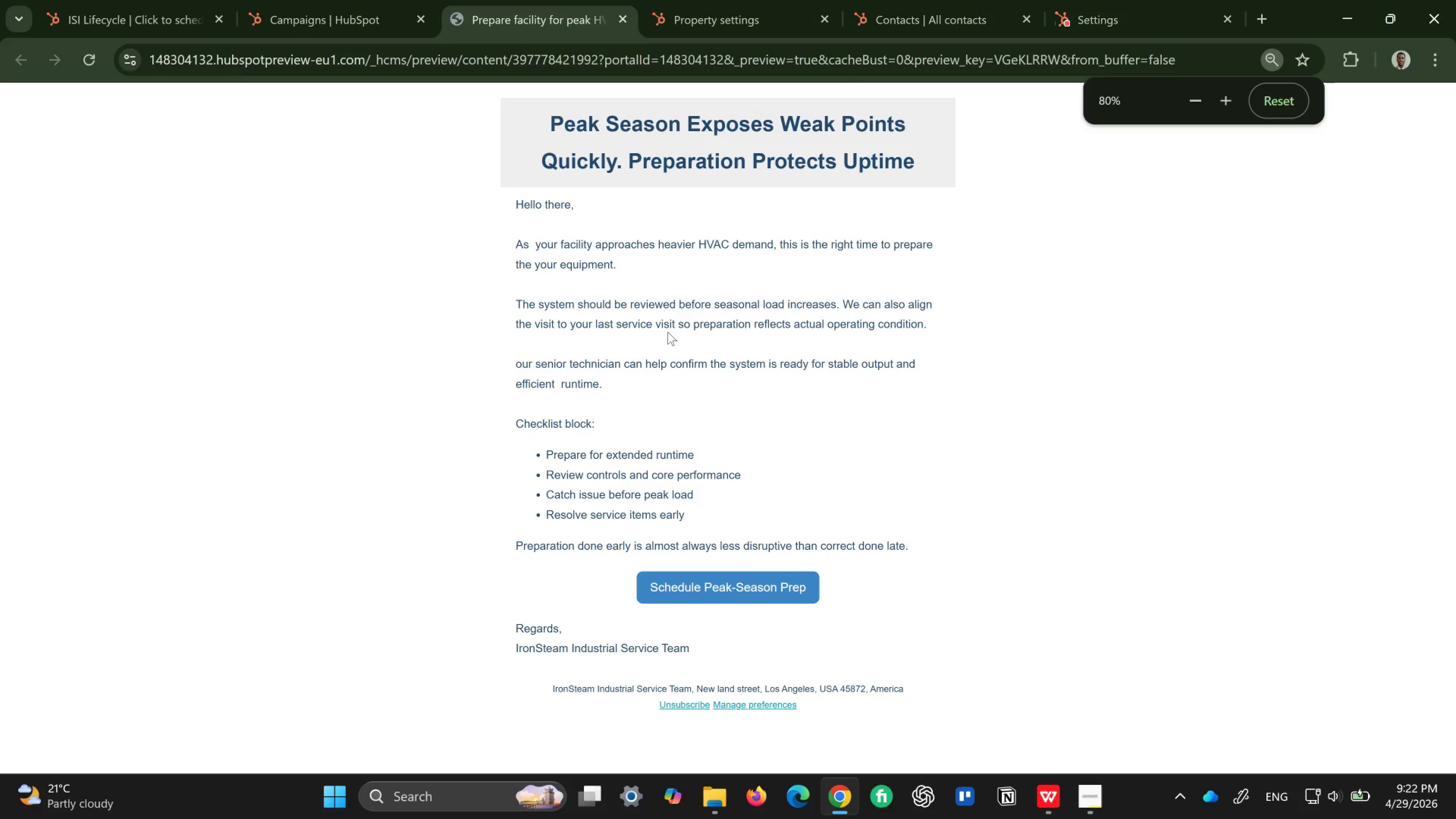 
key(Control+Equal)
 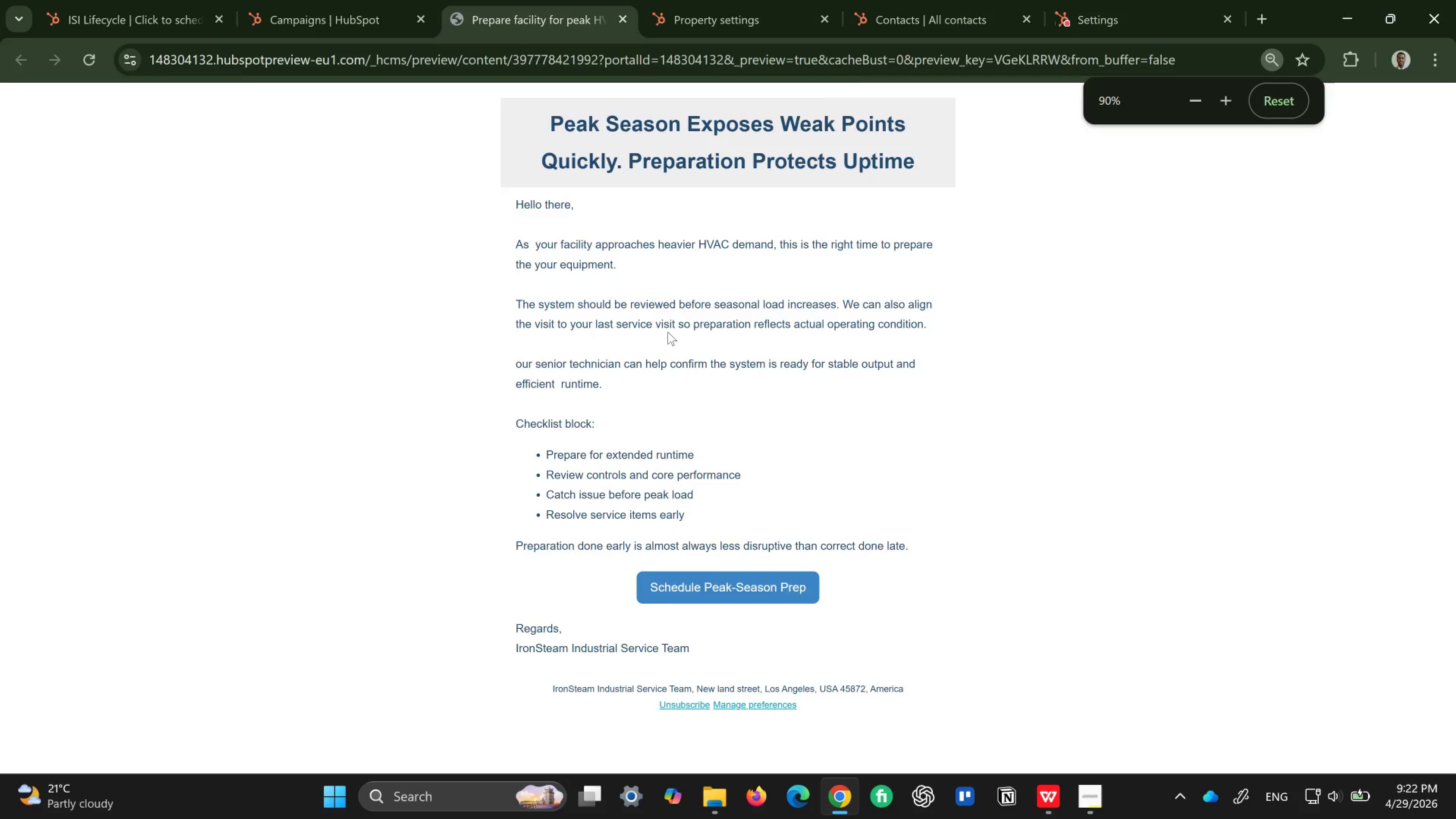 
key(Control+Equal)
 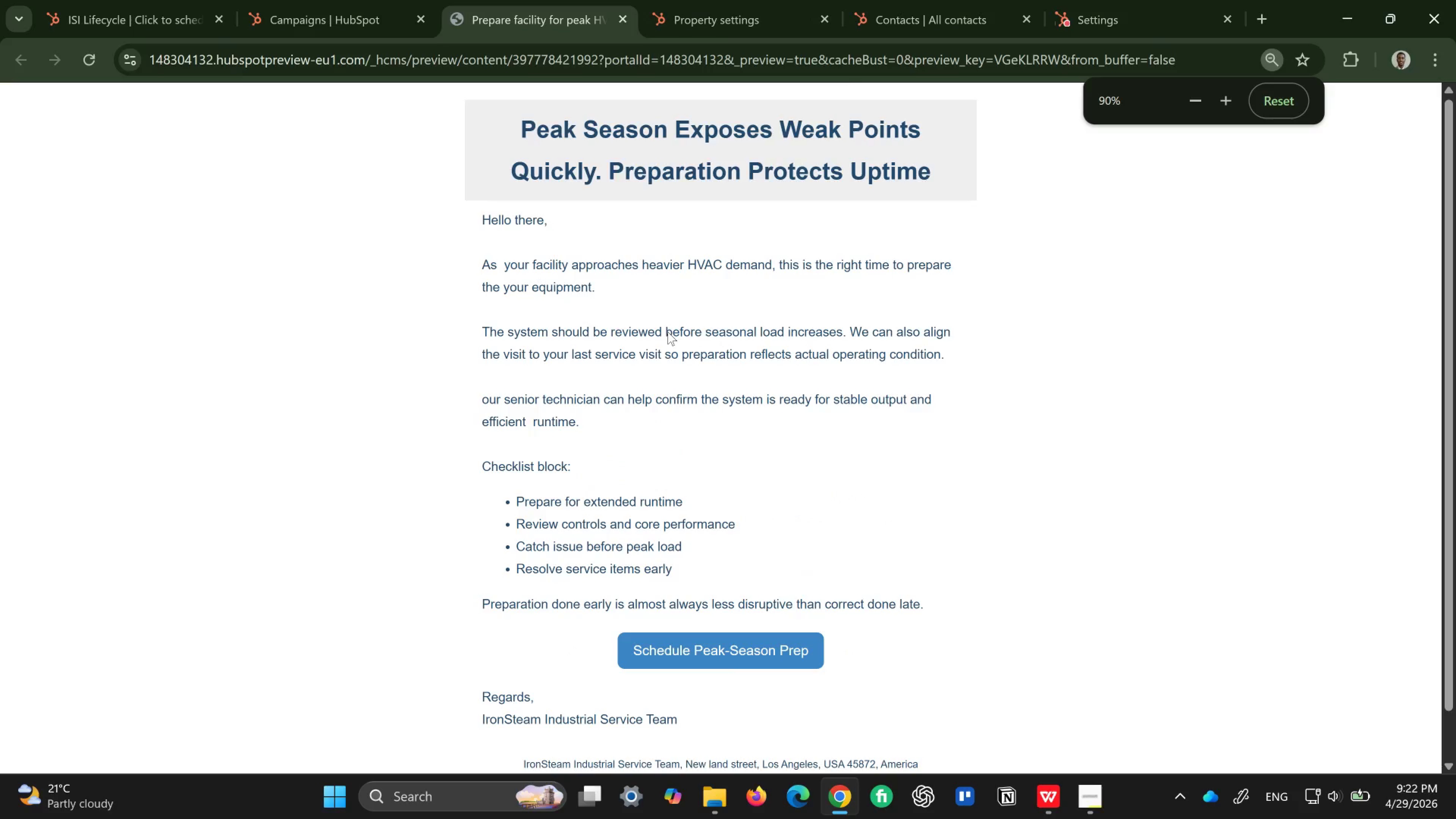 
key(Control+Equal)
 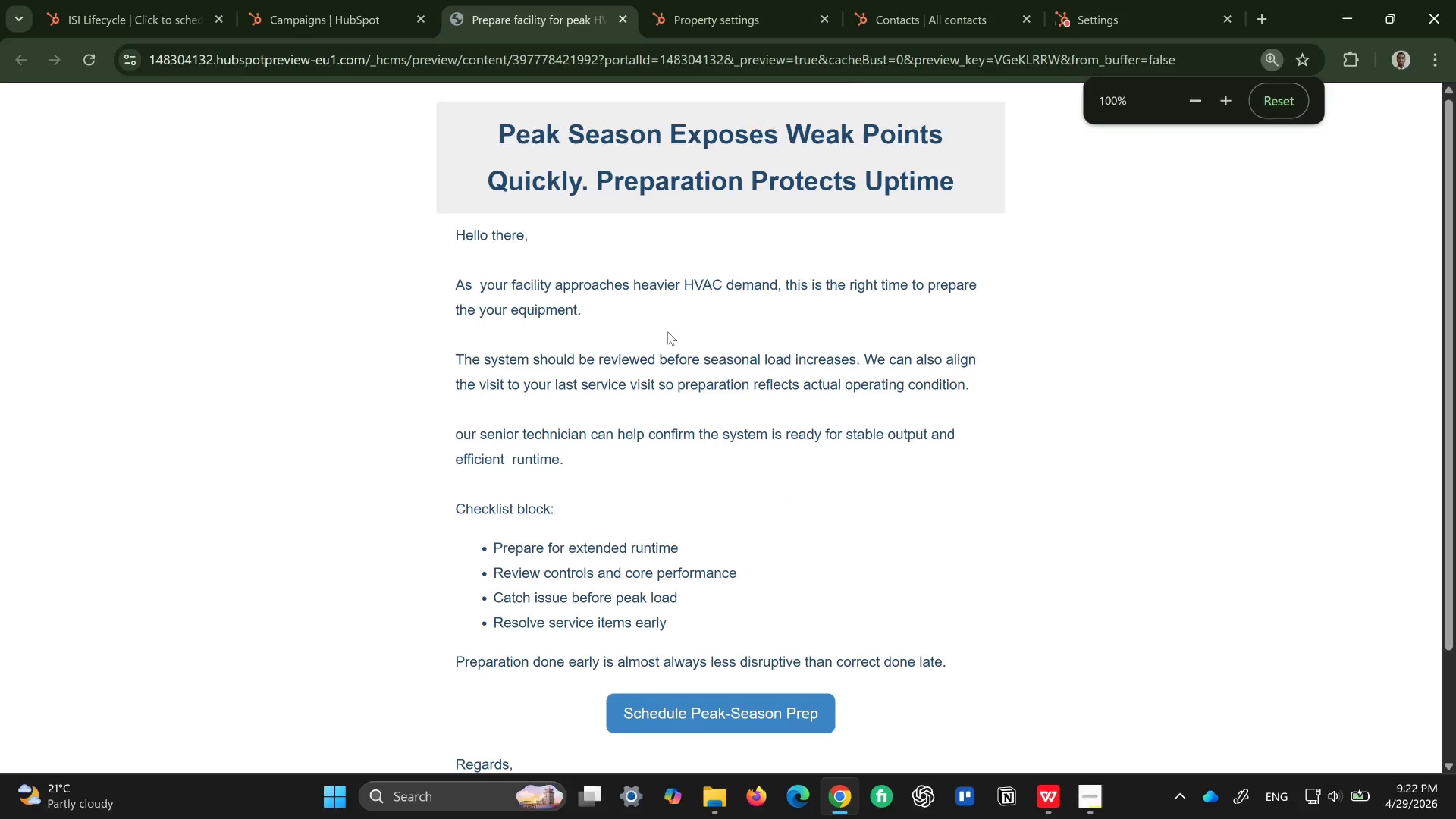 
key(Control+Equal)
 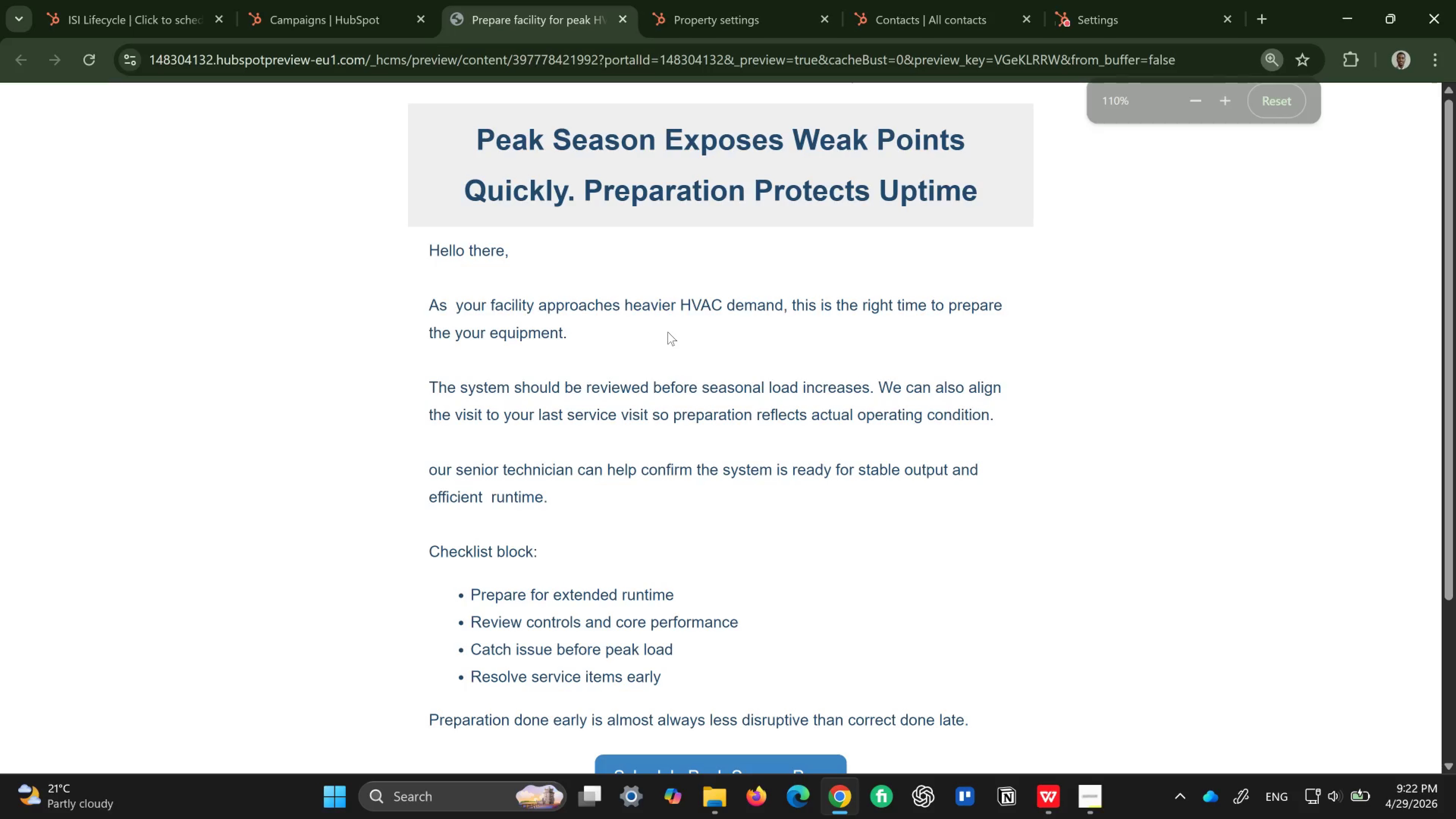 
key(Control+Minus)
 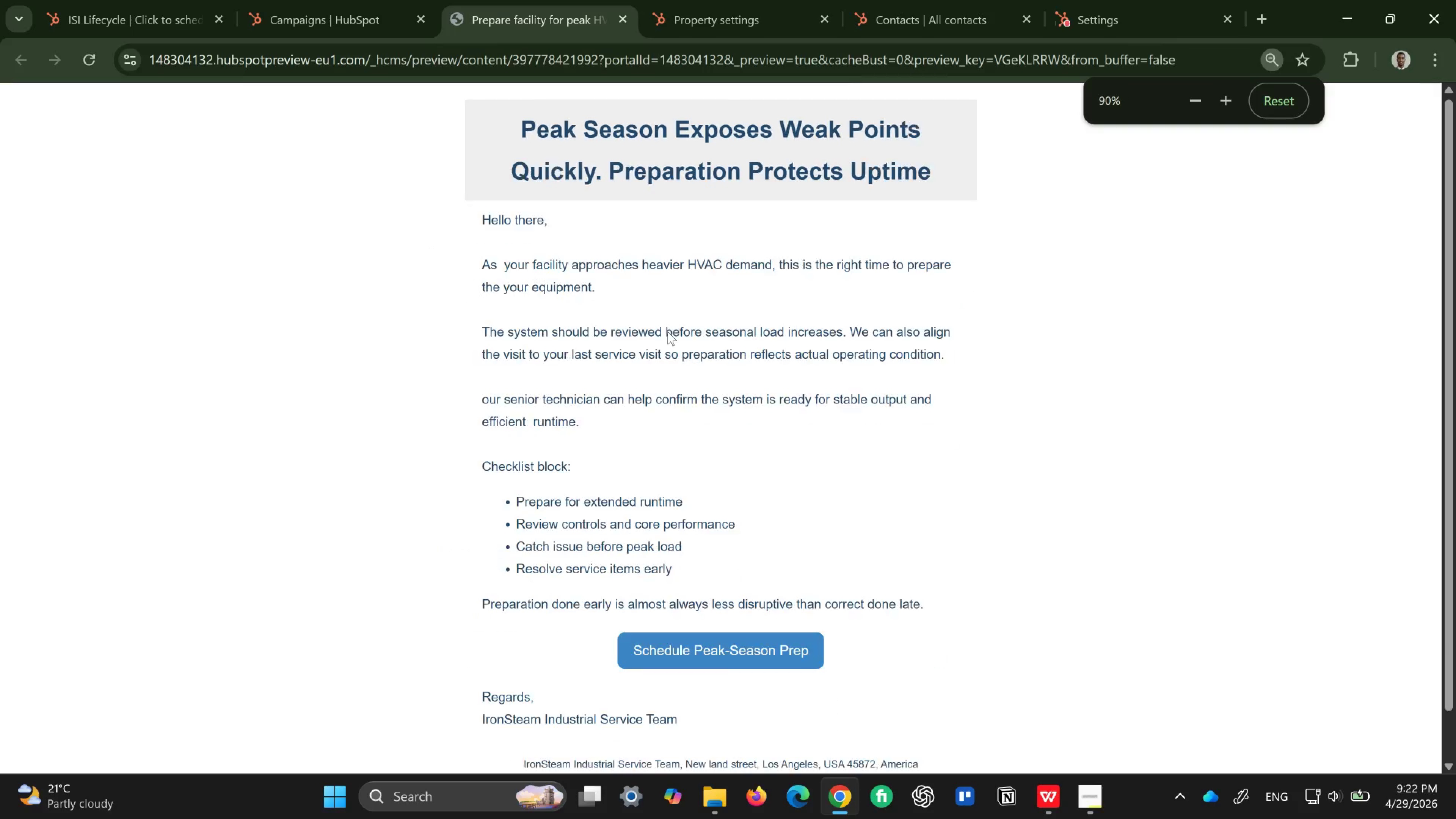 
key(Control+Minus)
 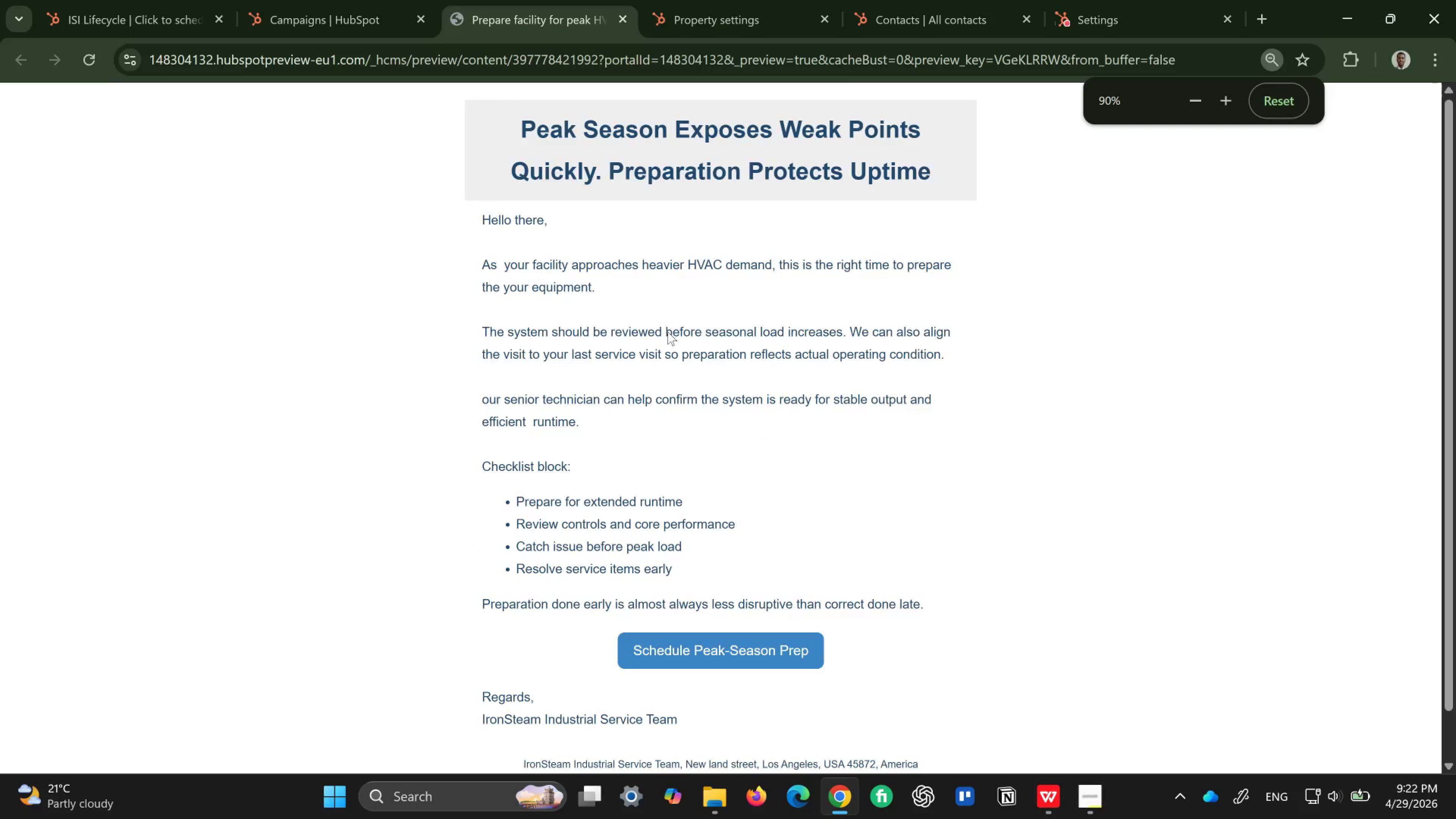 
key(Control+Minus)
 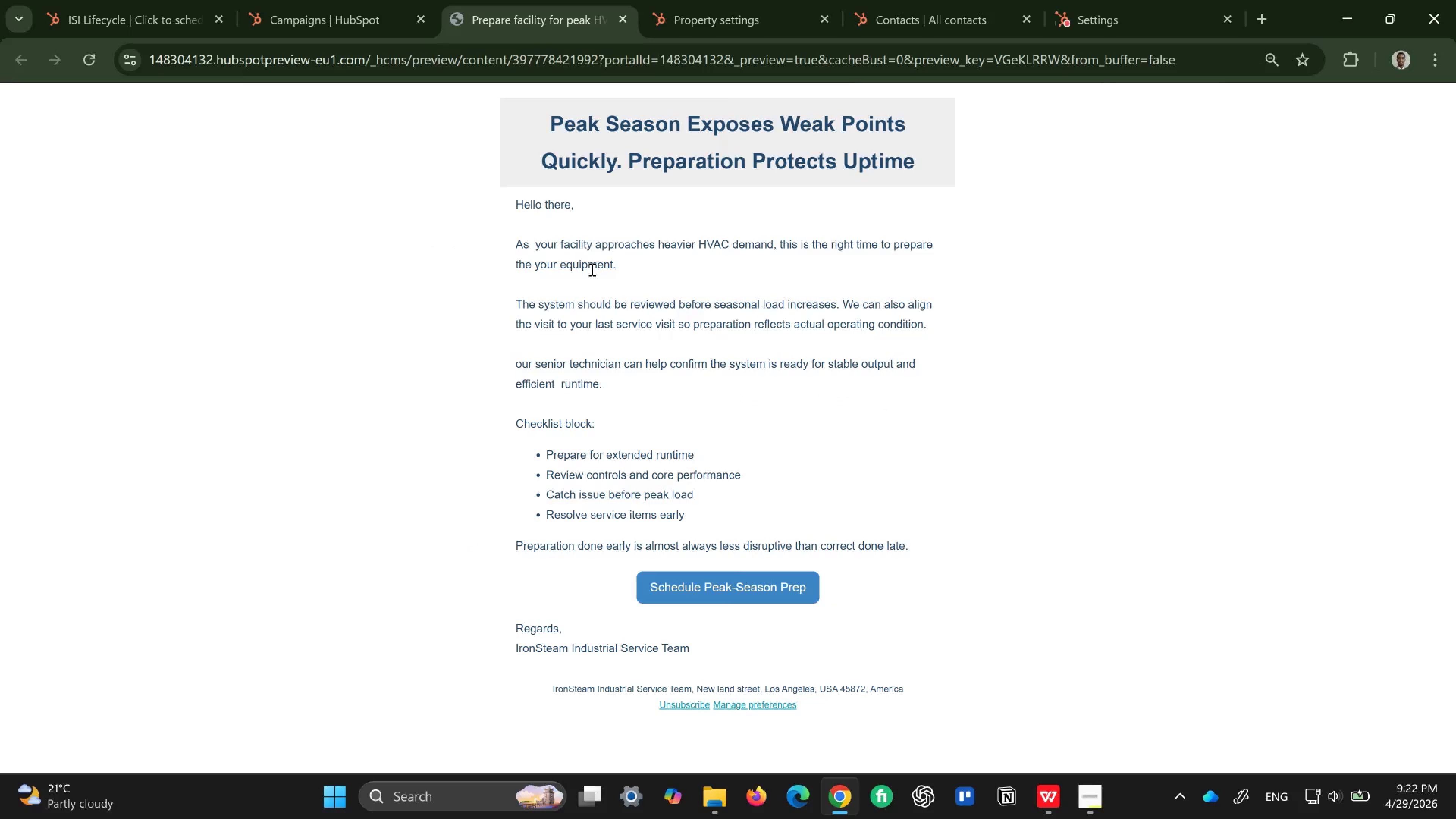 
wait(5.48)
 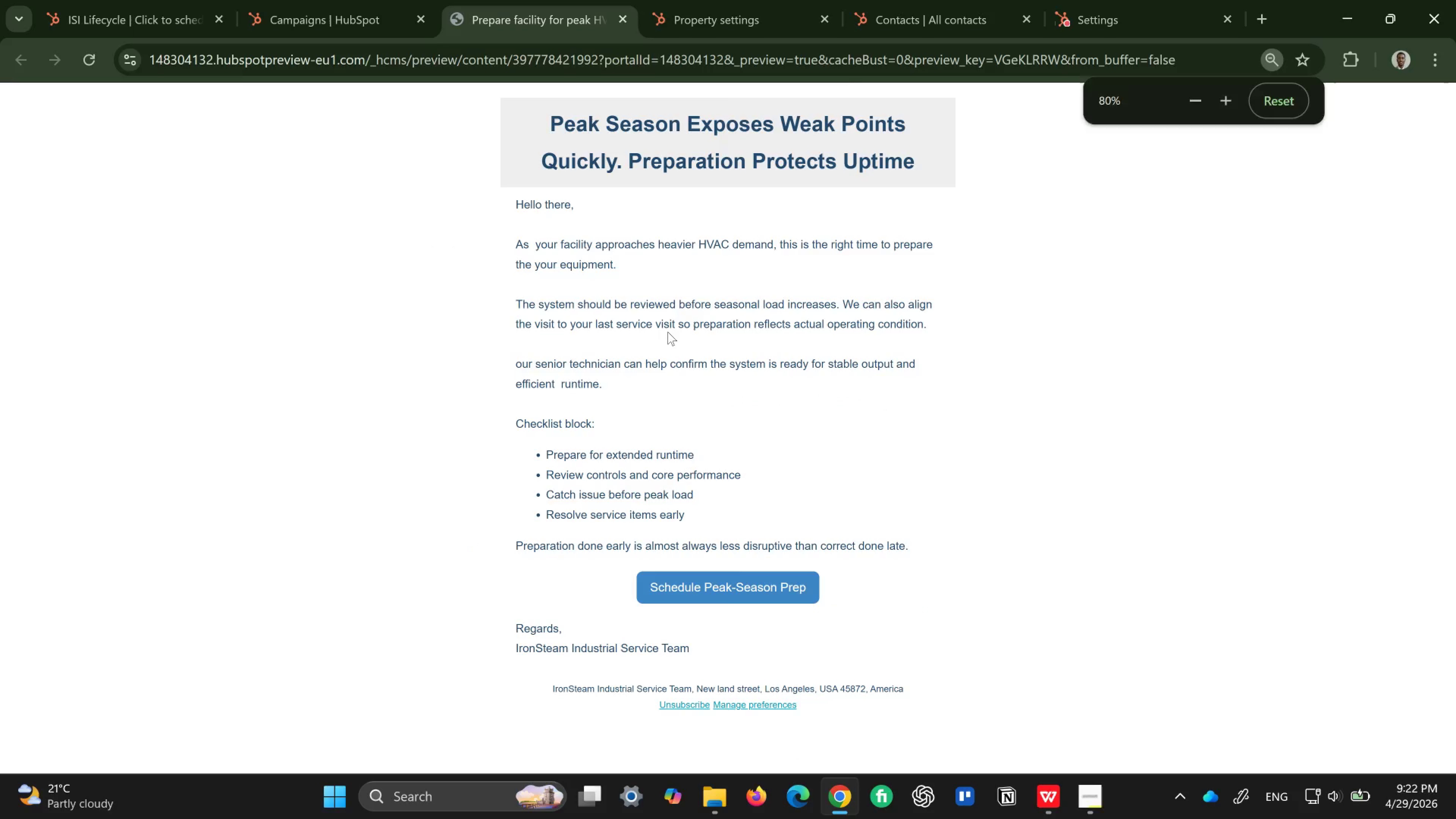 
scroll: coordinate [591, 269], scroll_direction: up, amount: 3.0
 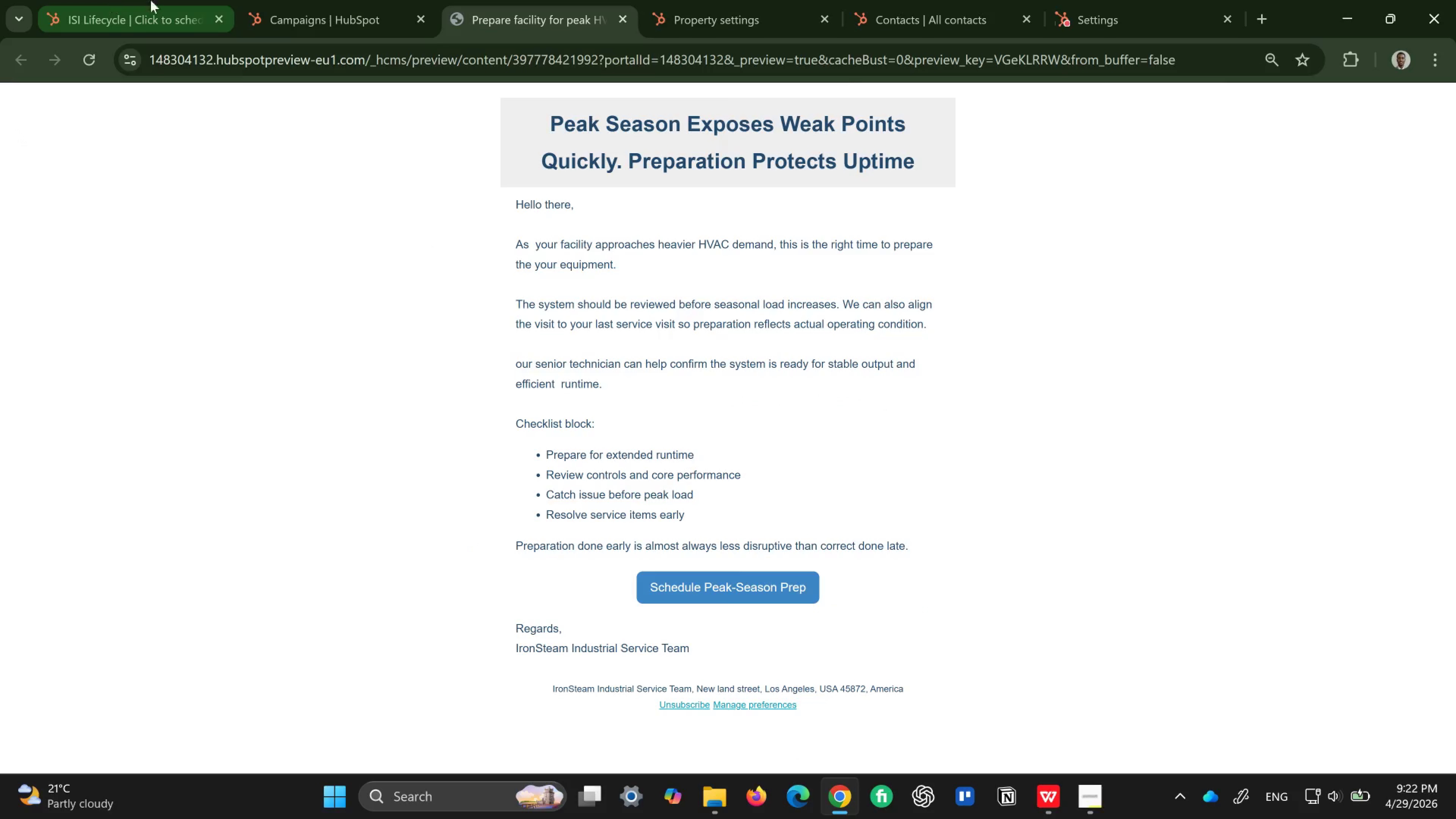 
left_click([290, 16])
 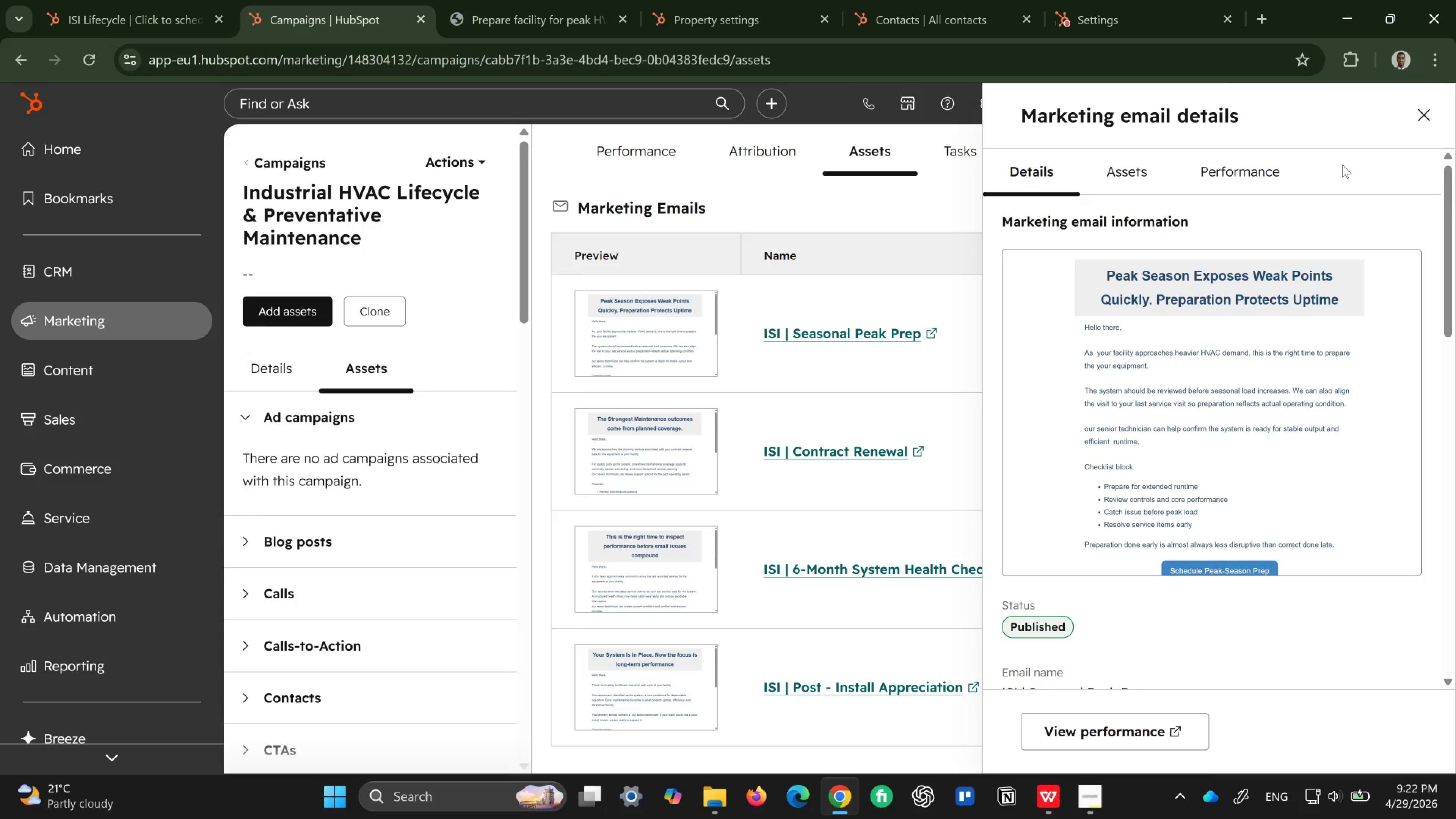 
left_click([1415, 111])
 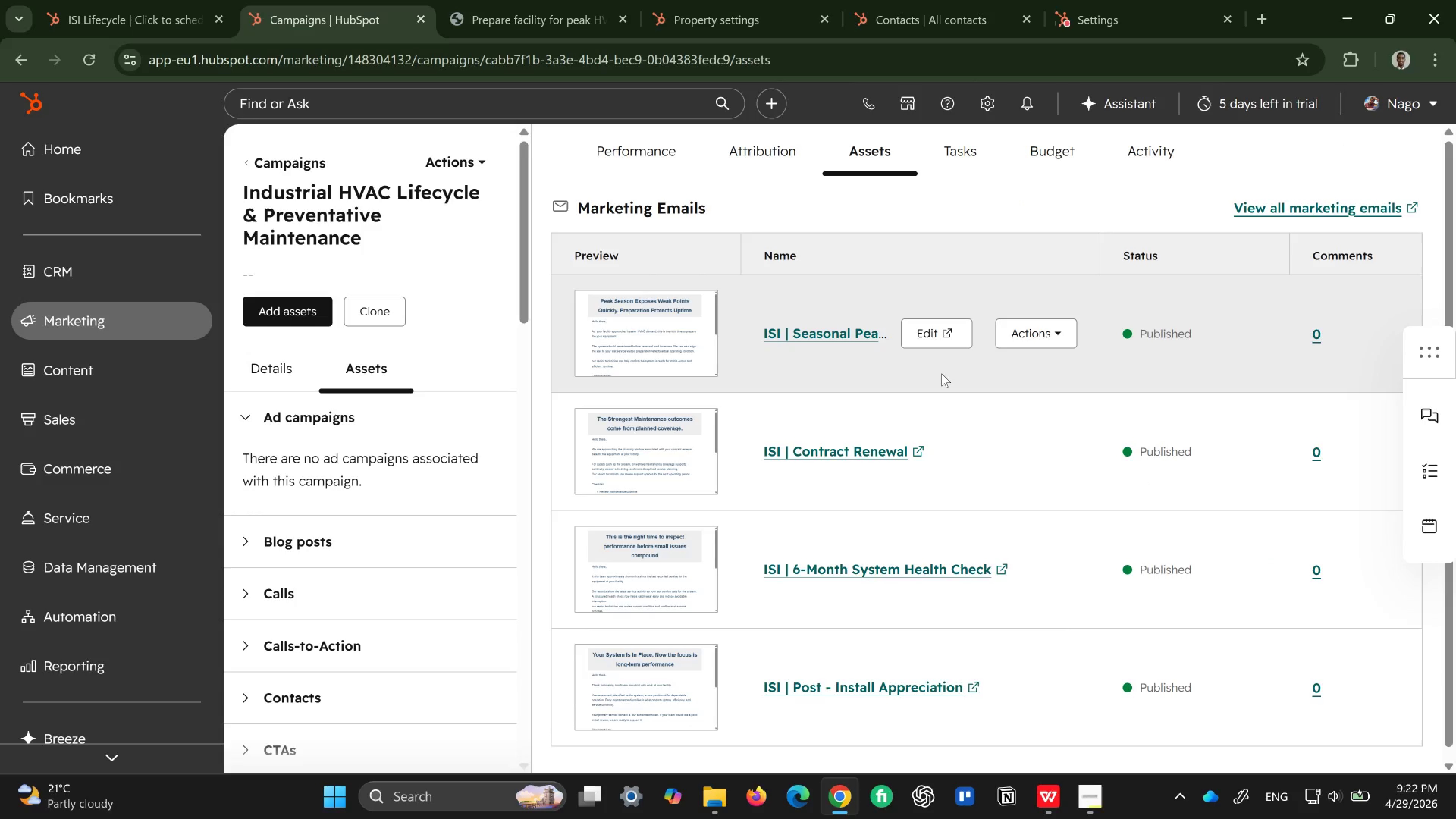 
scroll: coordinate [941, 373], scroll_direction: down, amount: 4.0
 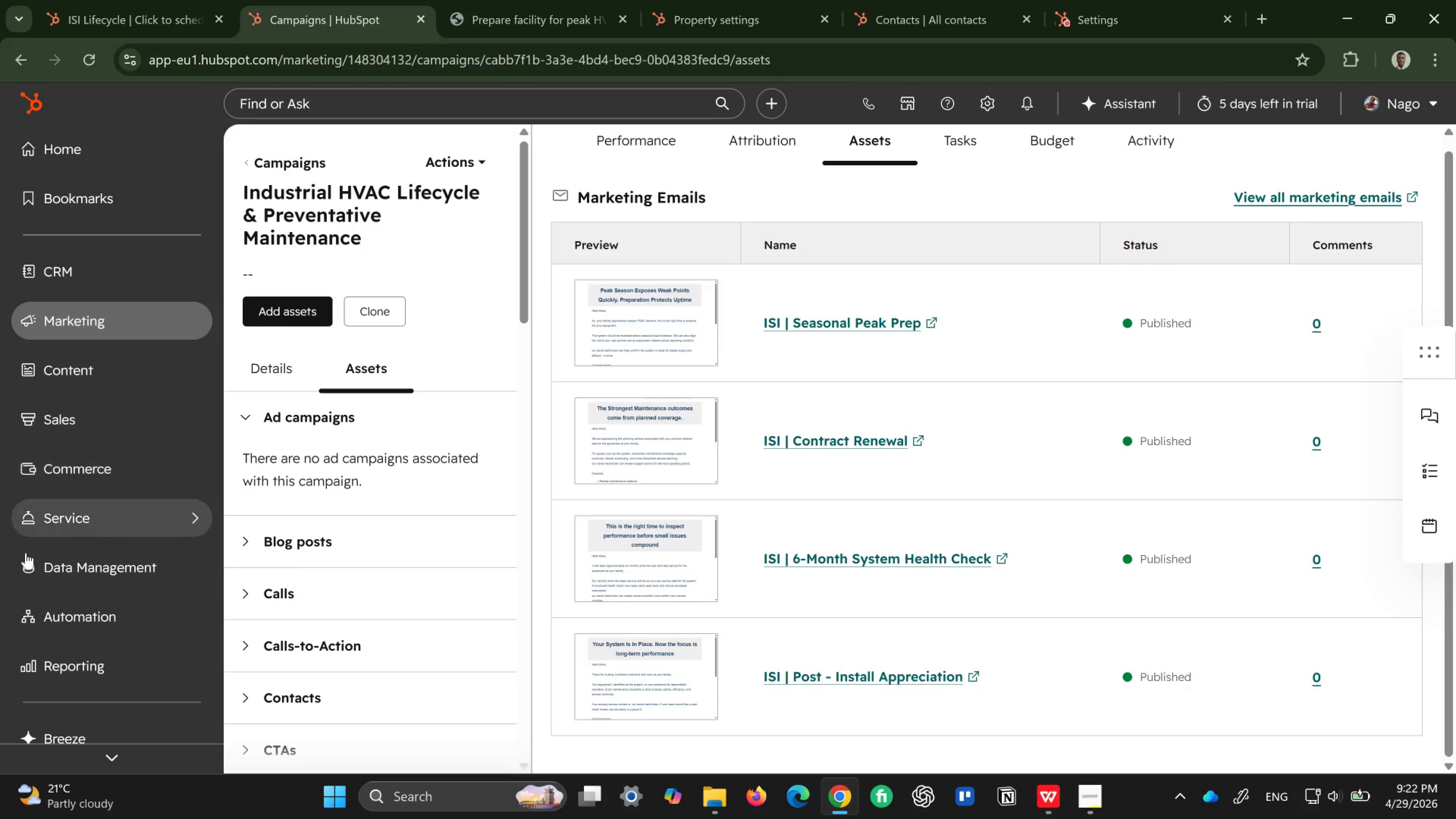 
wait(6.13)
 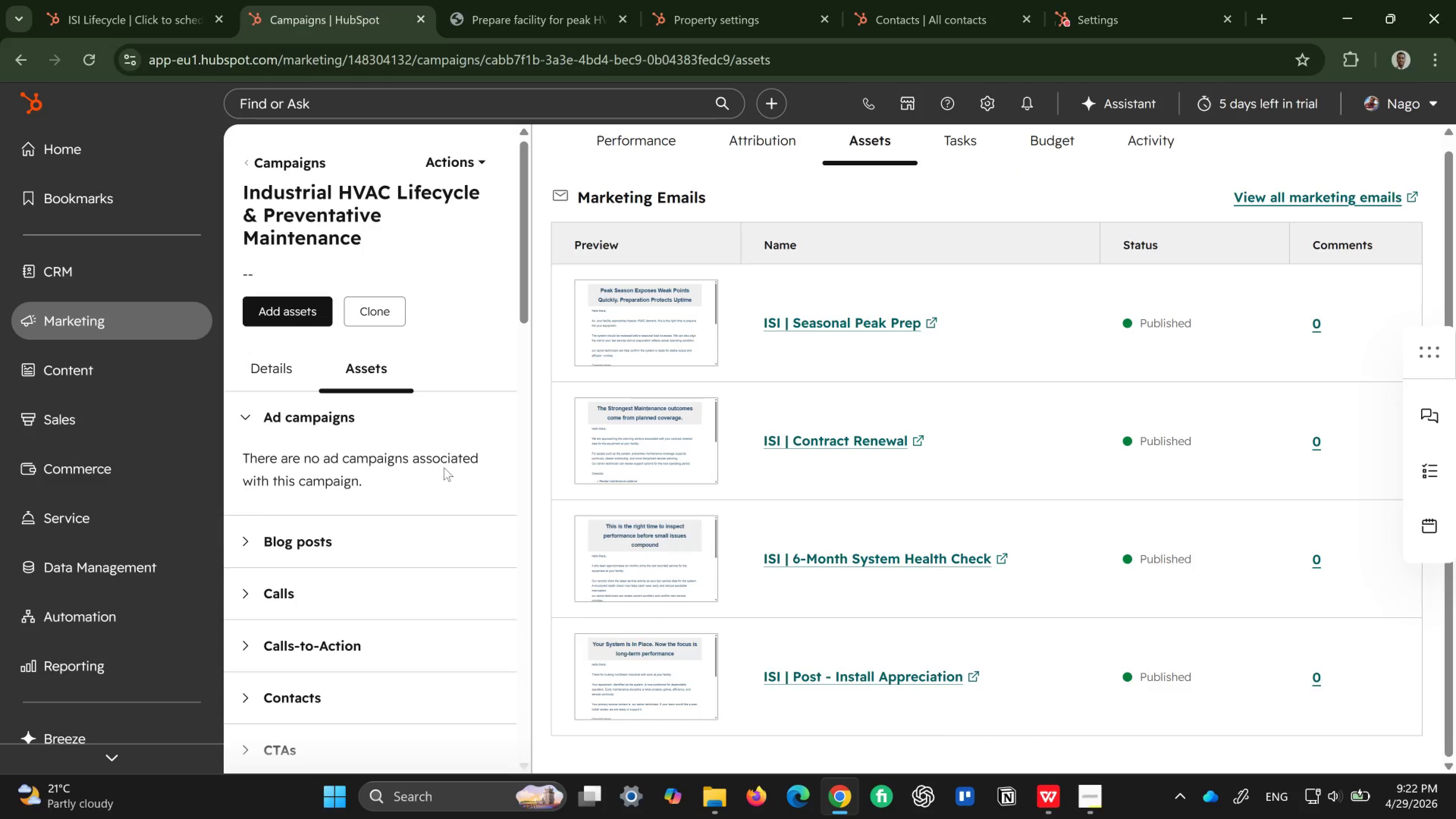 
left_click([106, 610])
 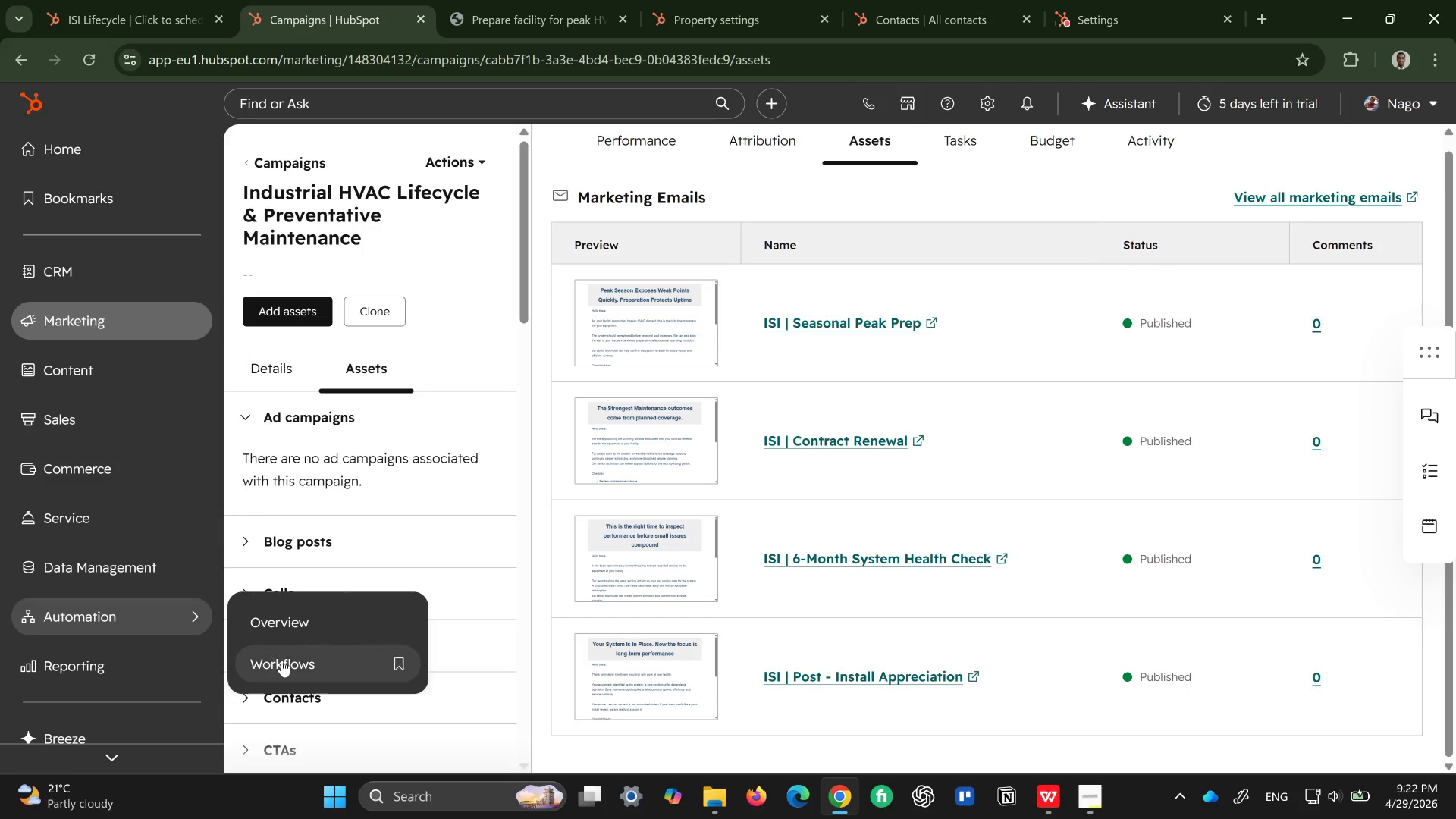 
left_click([285, 661])
 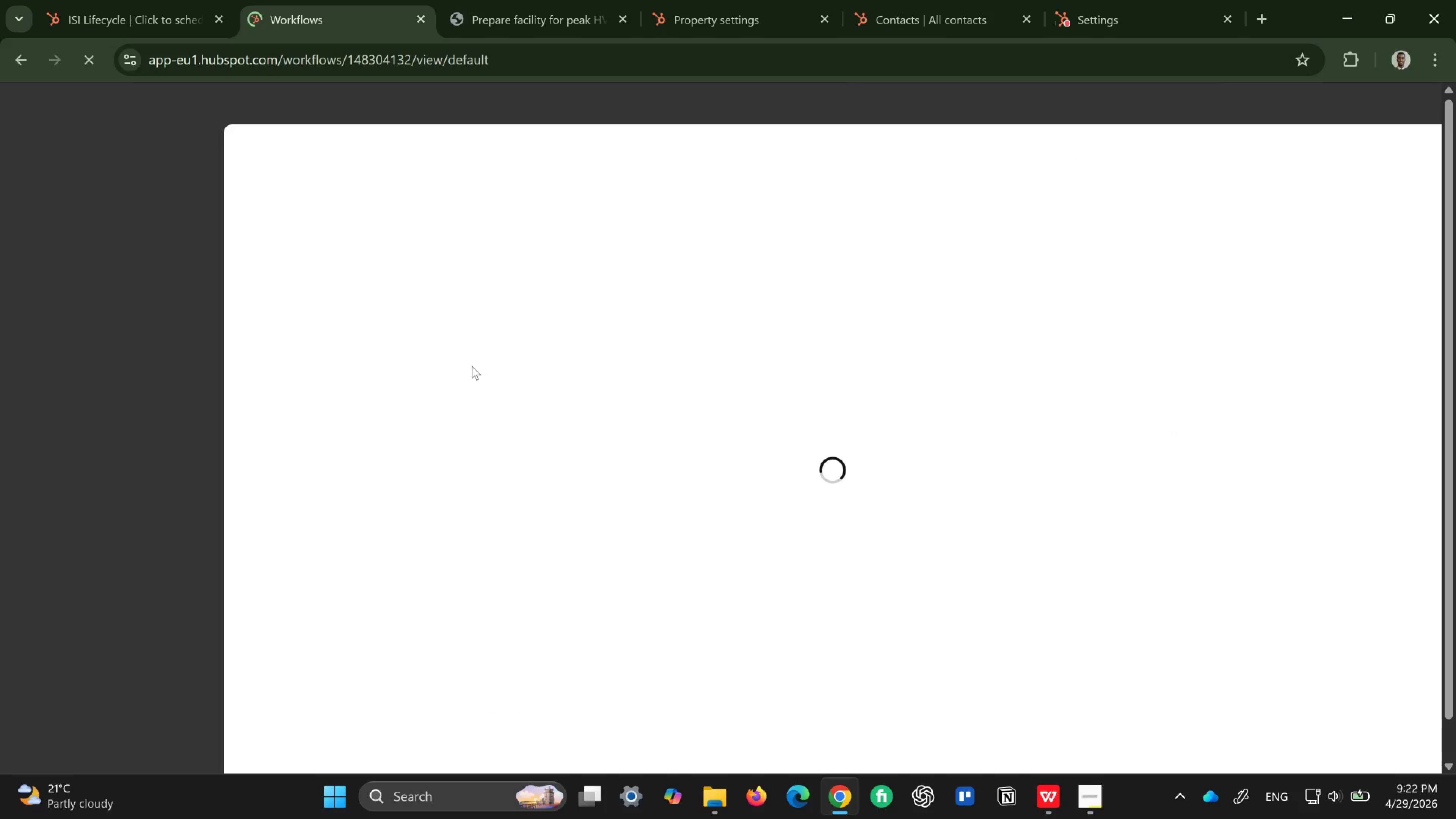 
wait(8.37)
 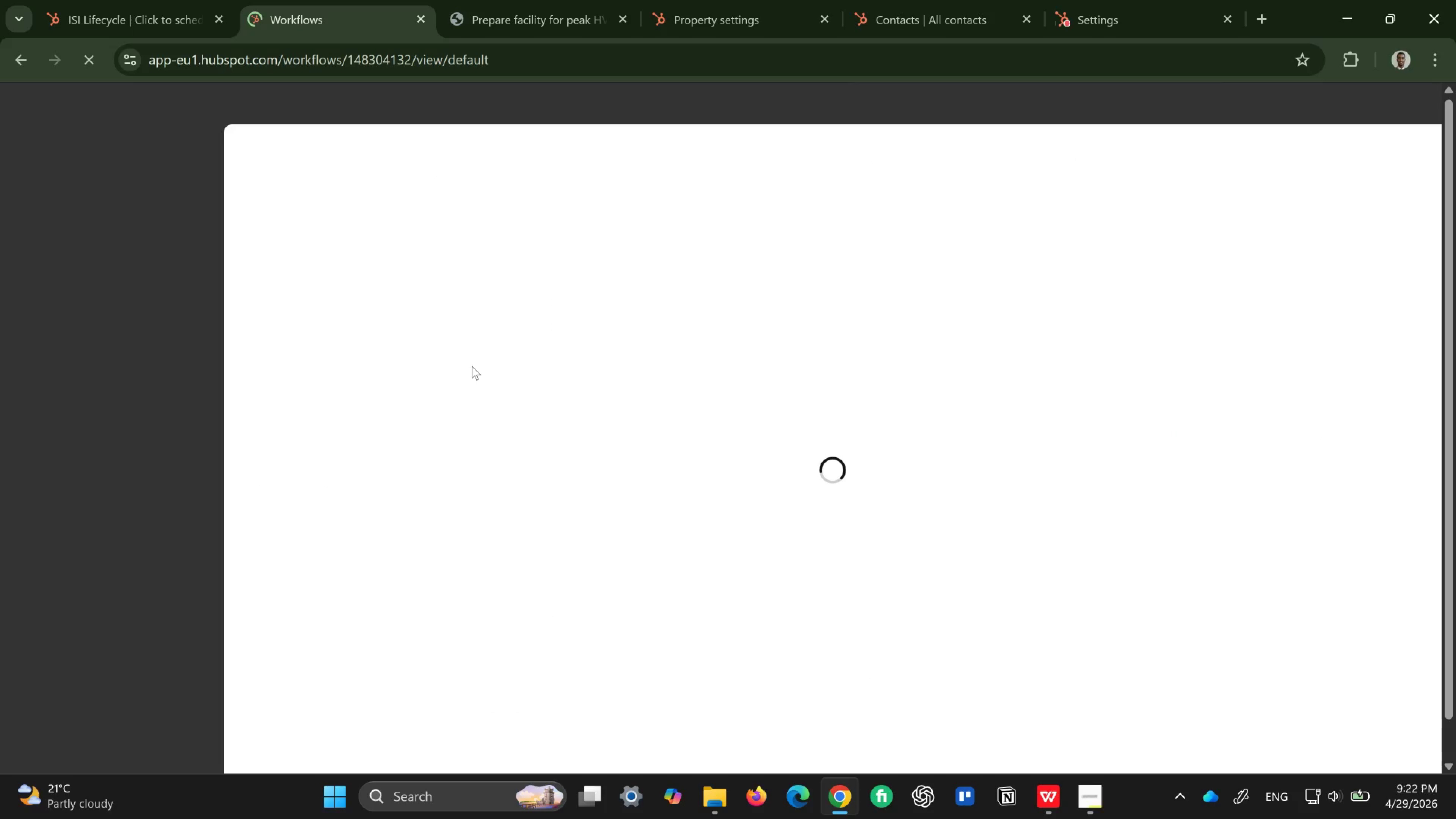 
left_click([388, 589])
 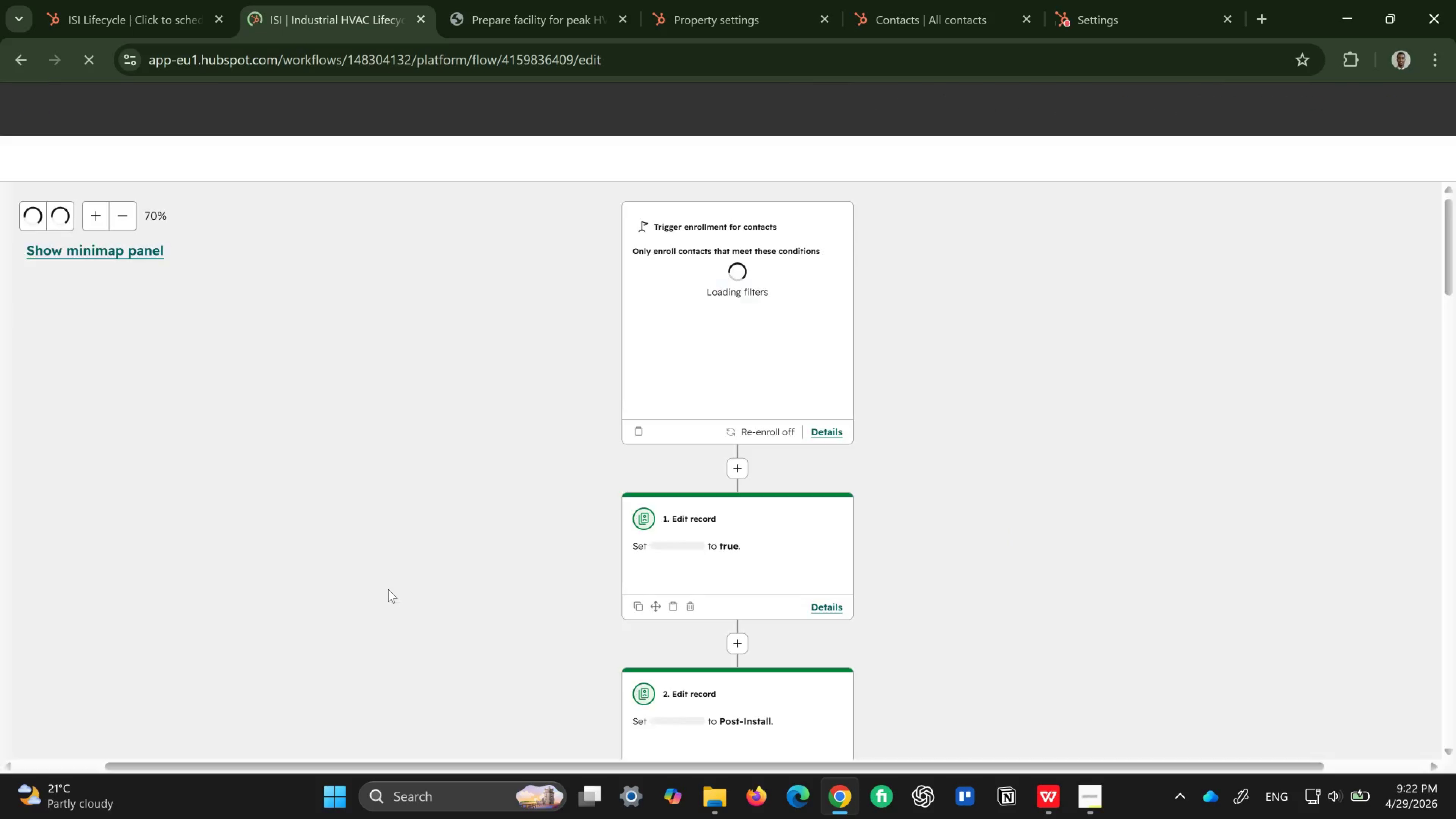 
wait(8.31)
 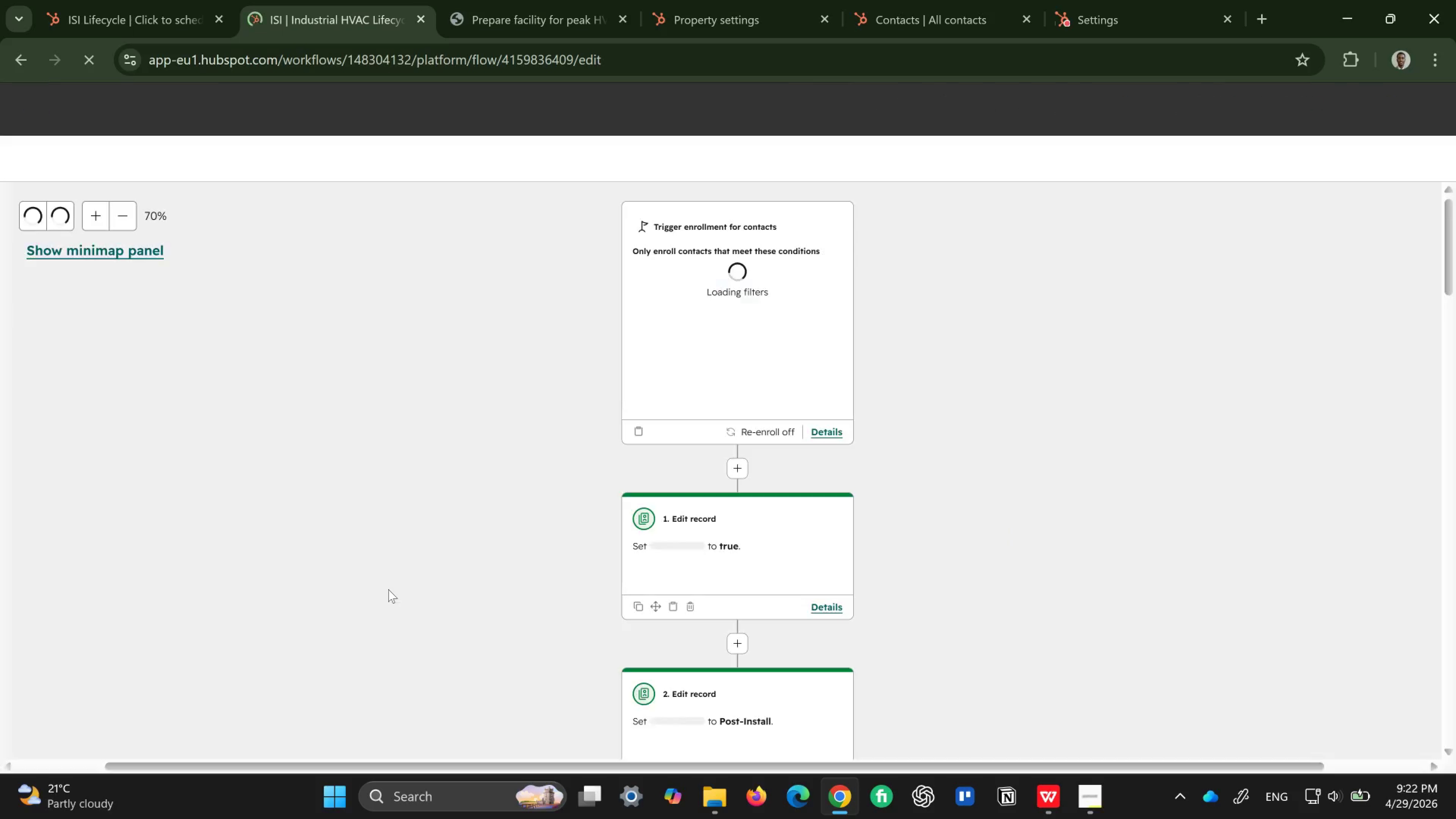 
scroll: coordinate [648, 383], scroll_direction: down, amount: 1.0
 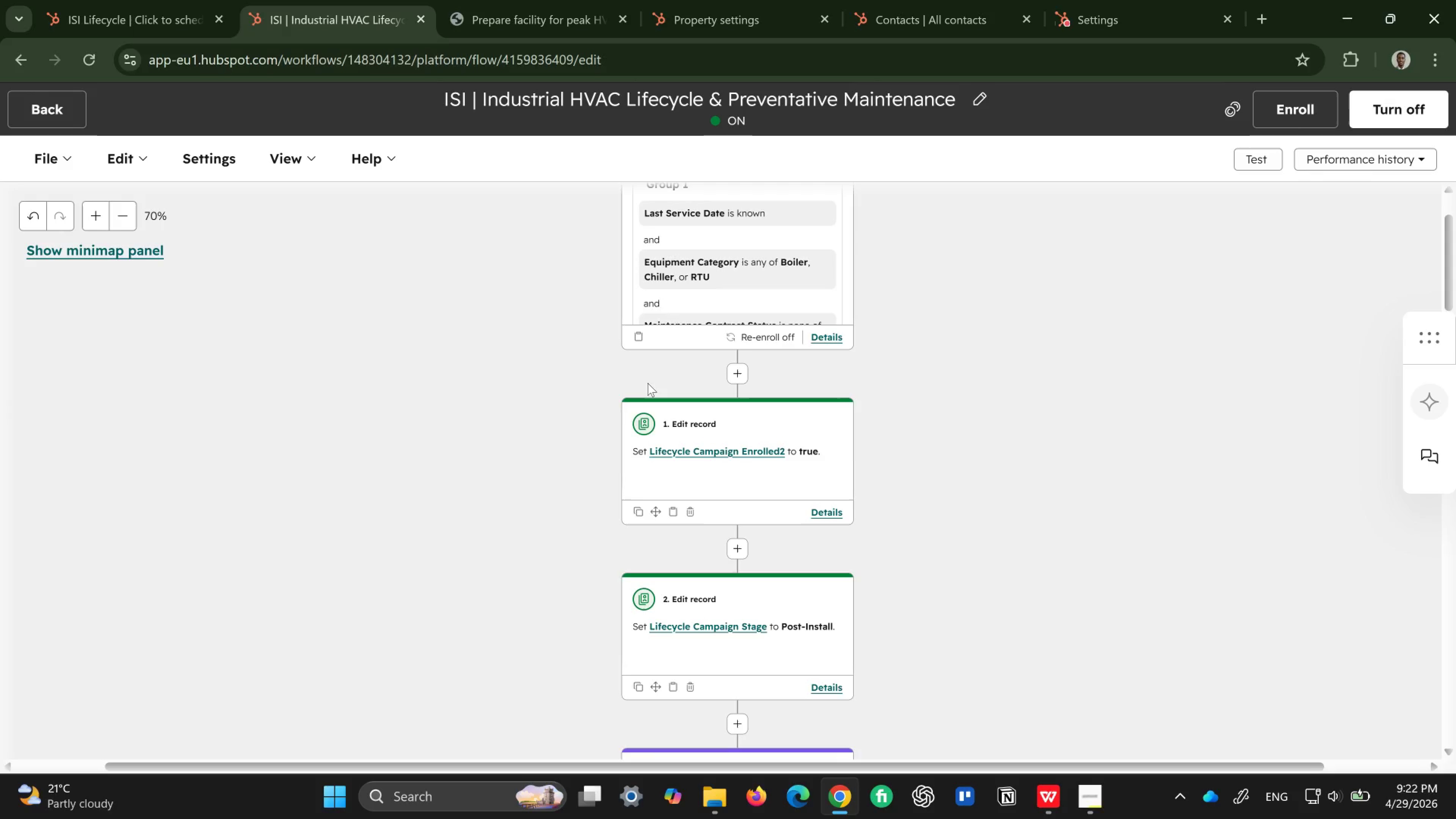 
scroll: coordinate [648, 383], scroll_direction: up, amount: 2.0
 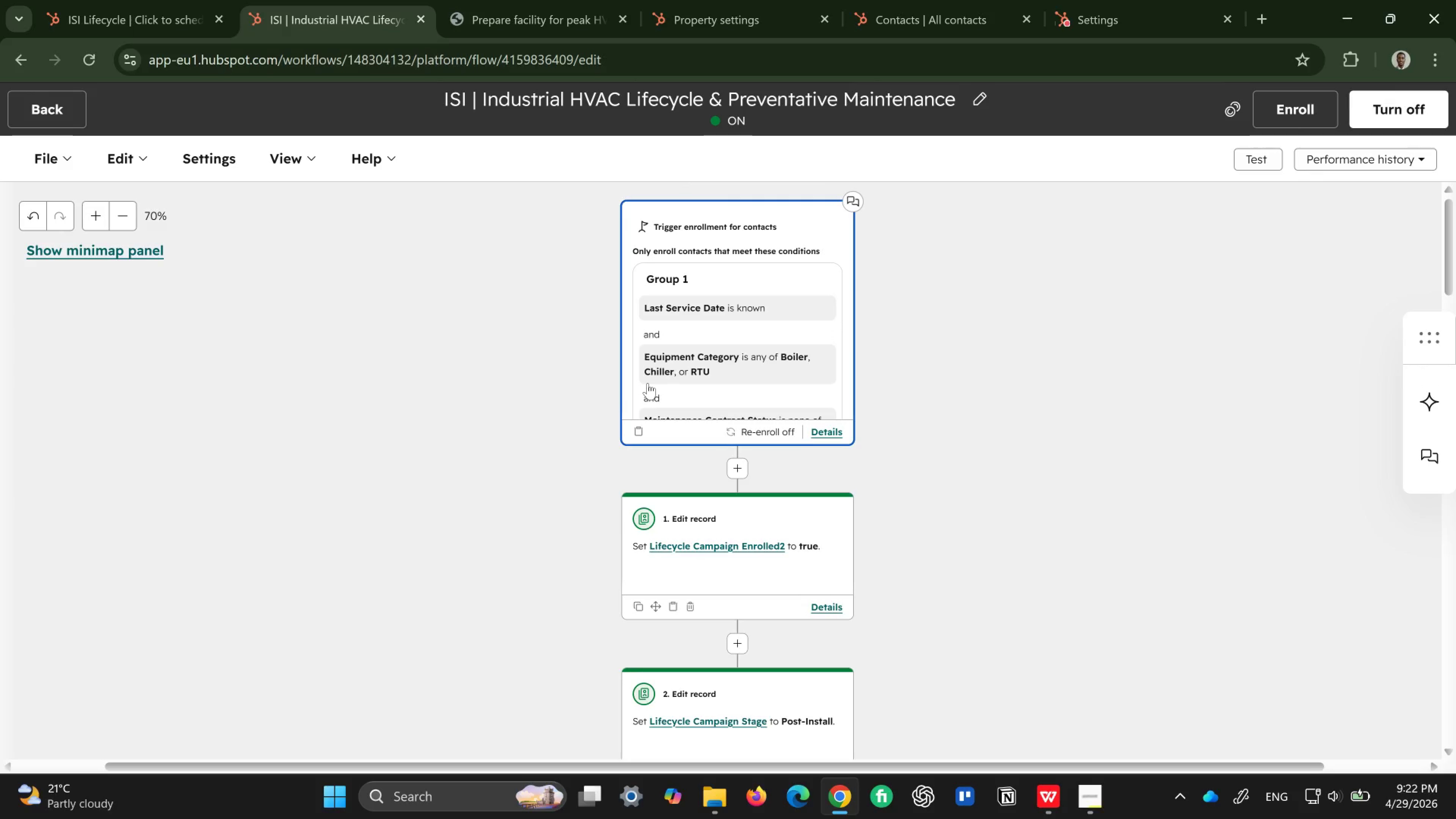 
key(Control+Equal)
 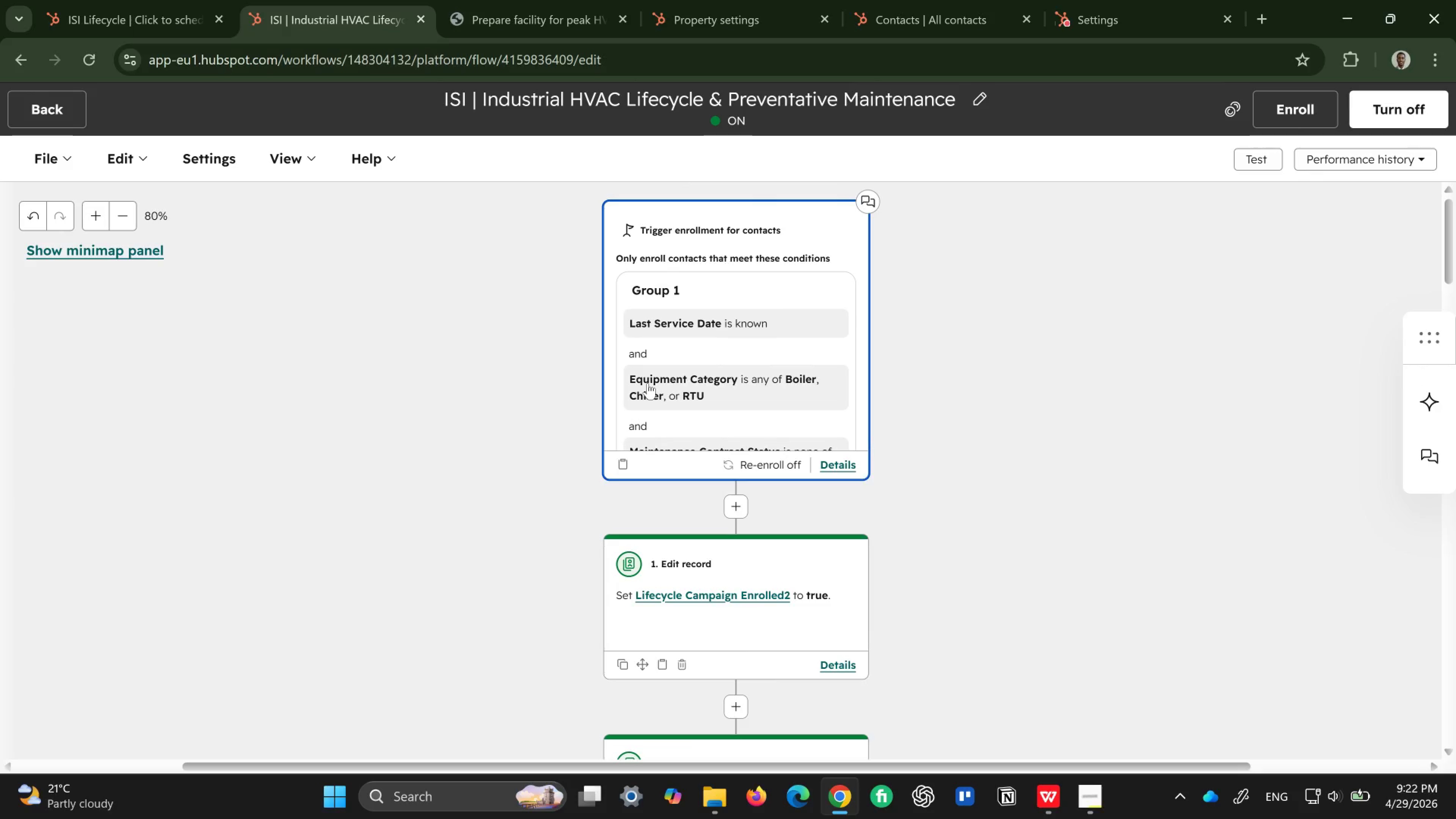 
key(Control+Equal)
 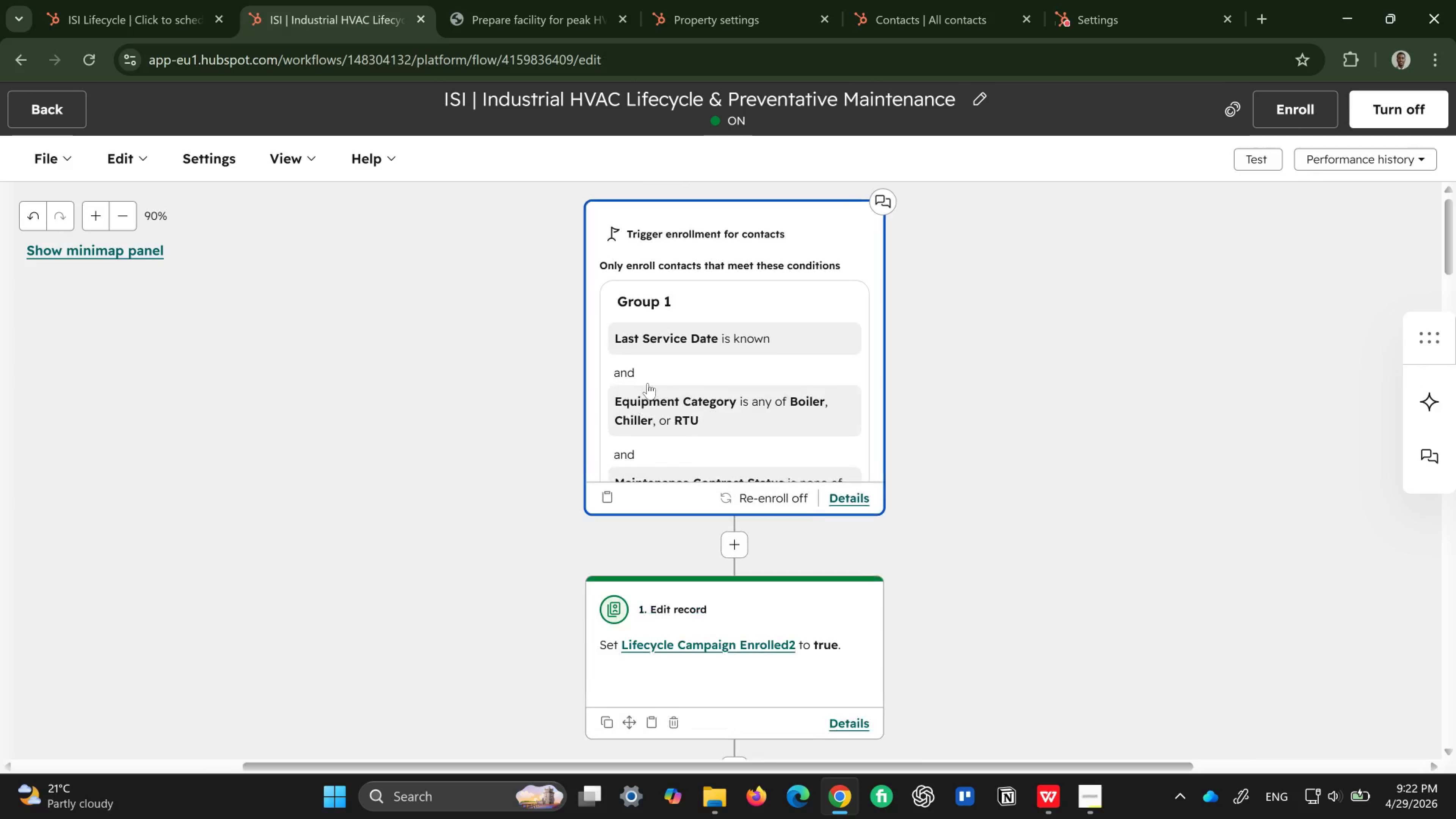 
key(Control+Equal)
 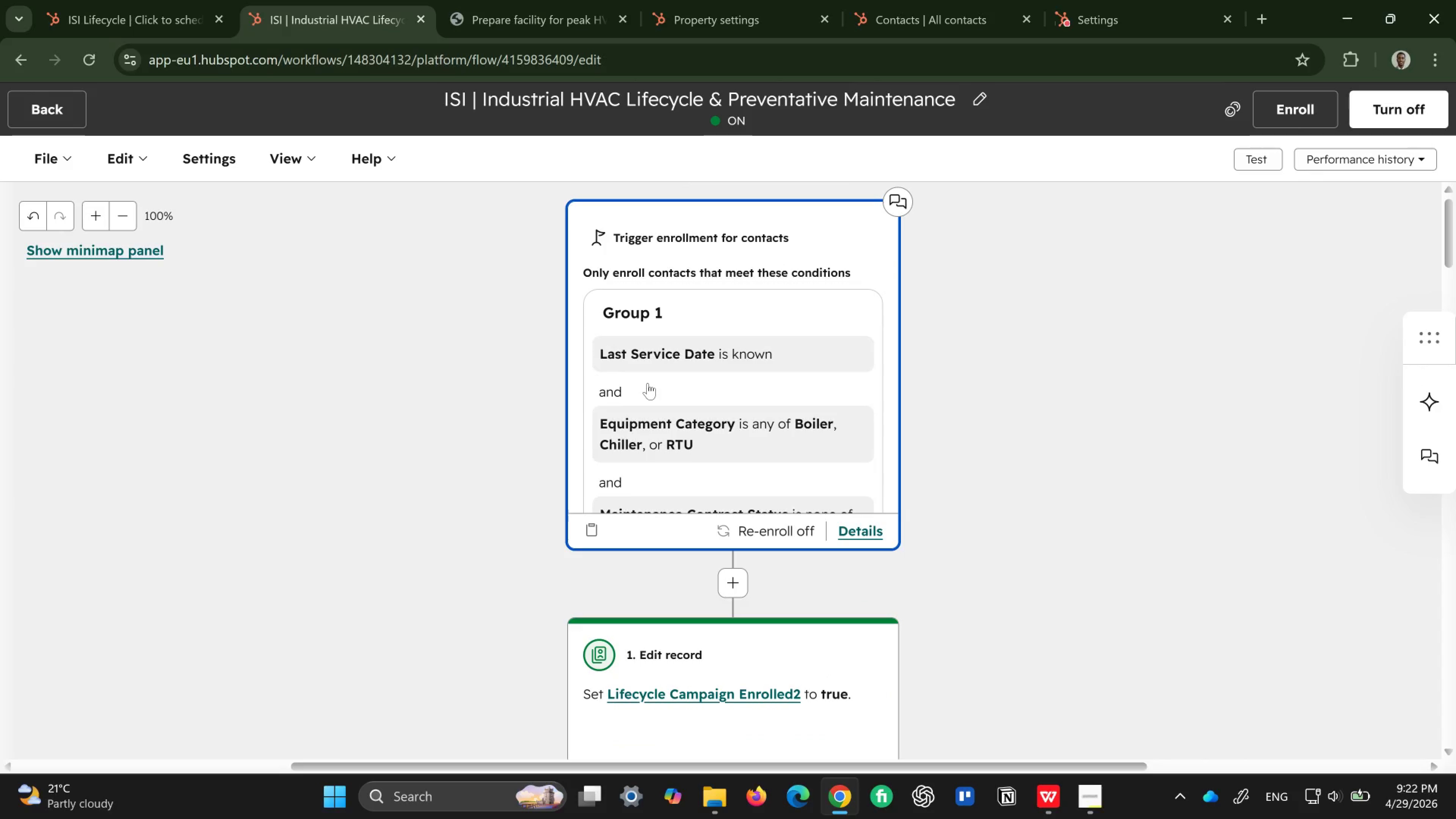 
key(Control+Equal)
 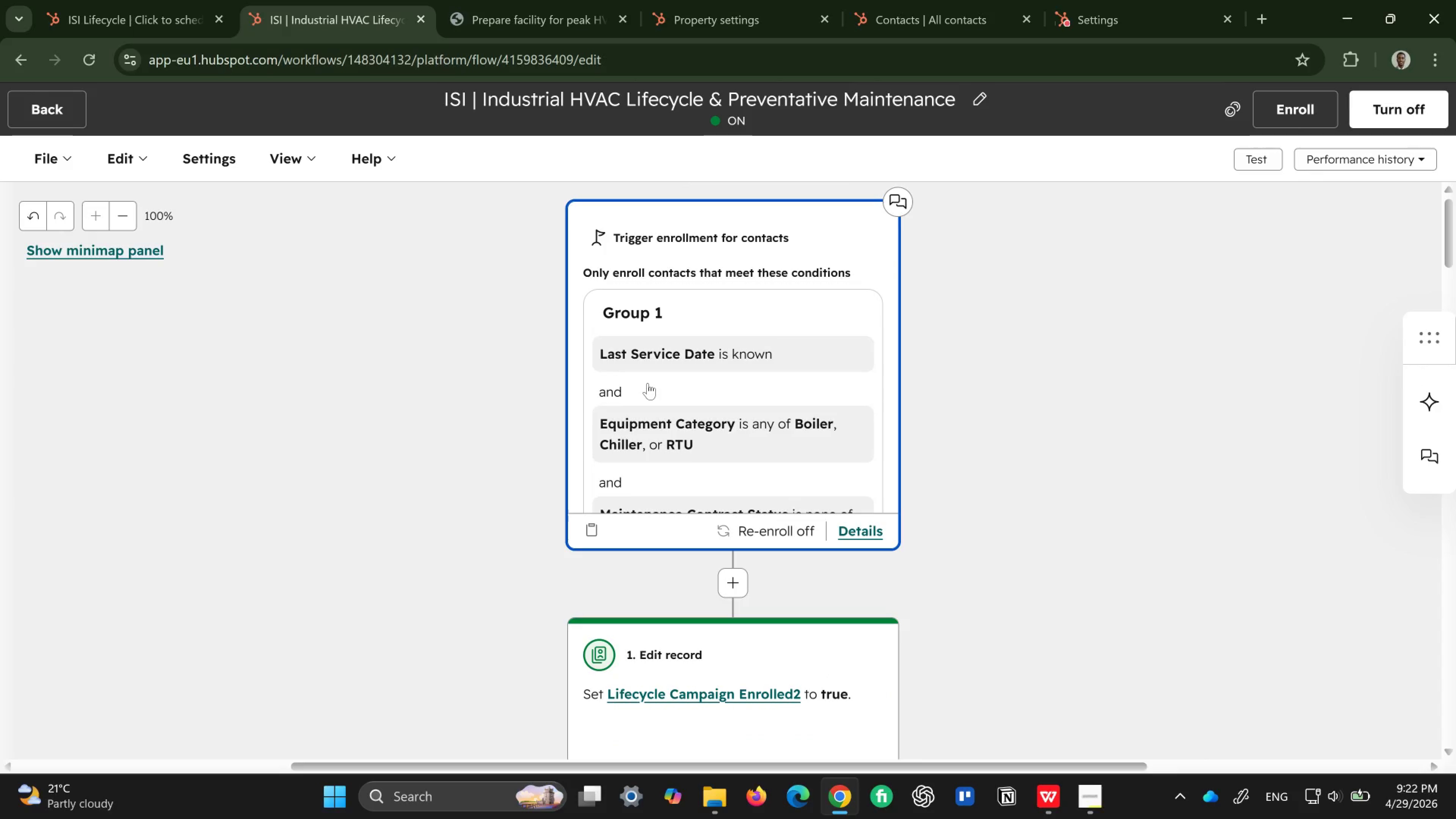 
key(Control+Equal)
 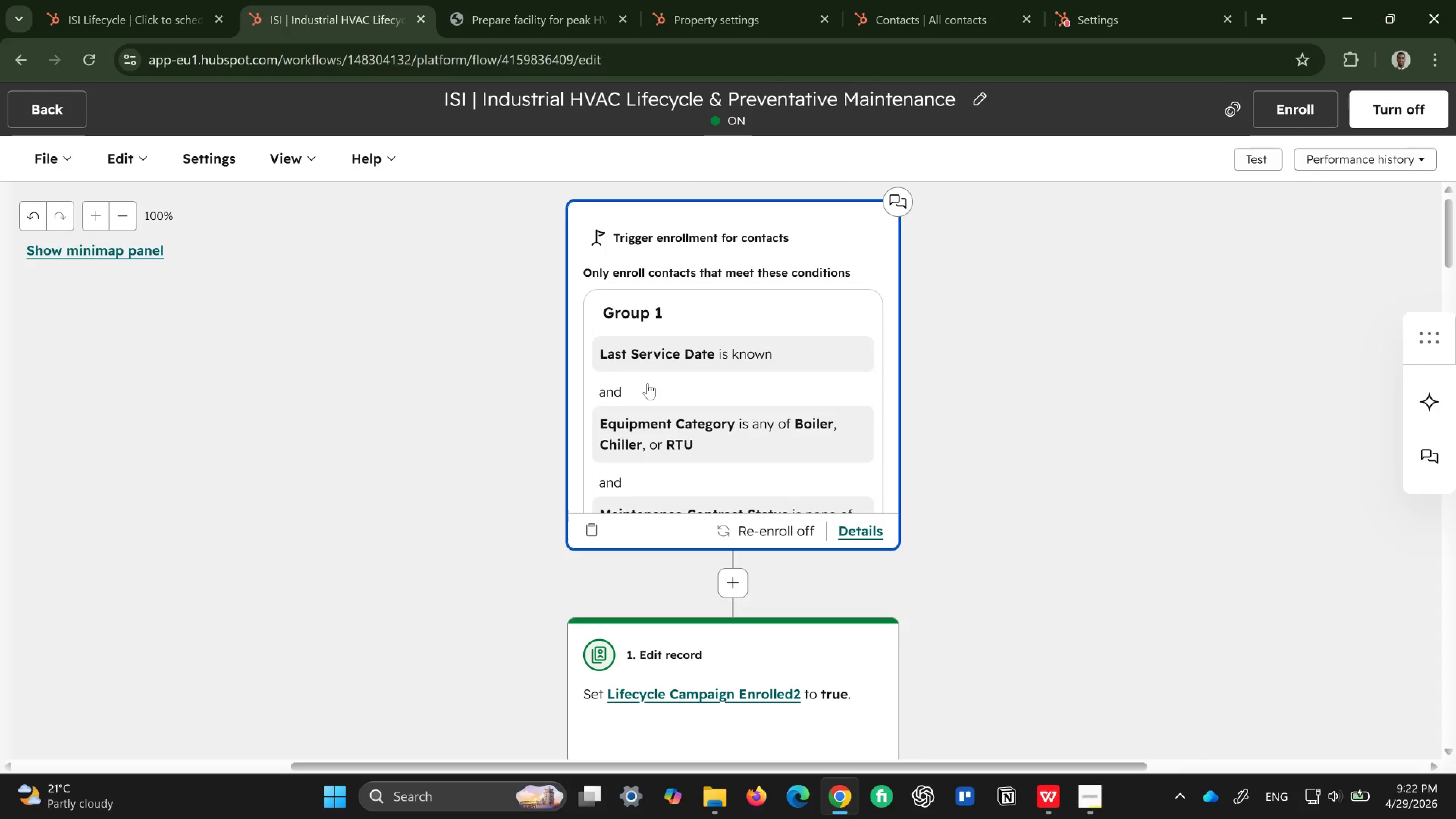 
key(Control+Equal)
 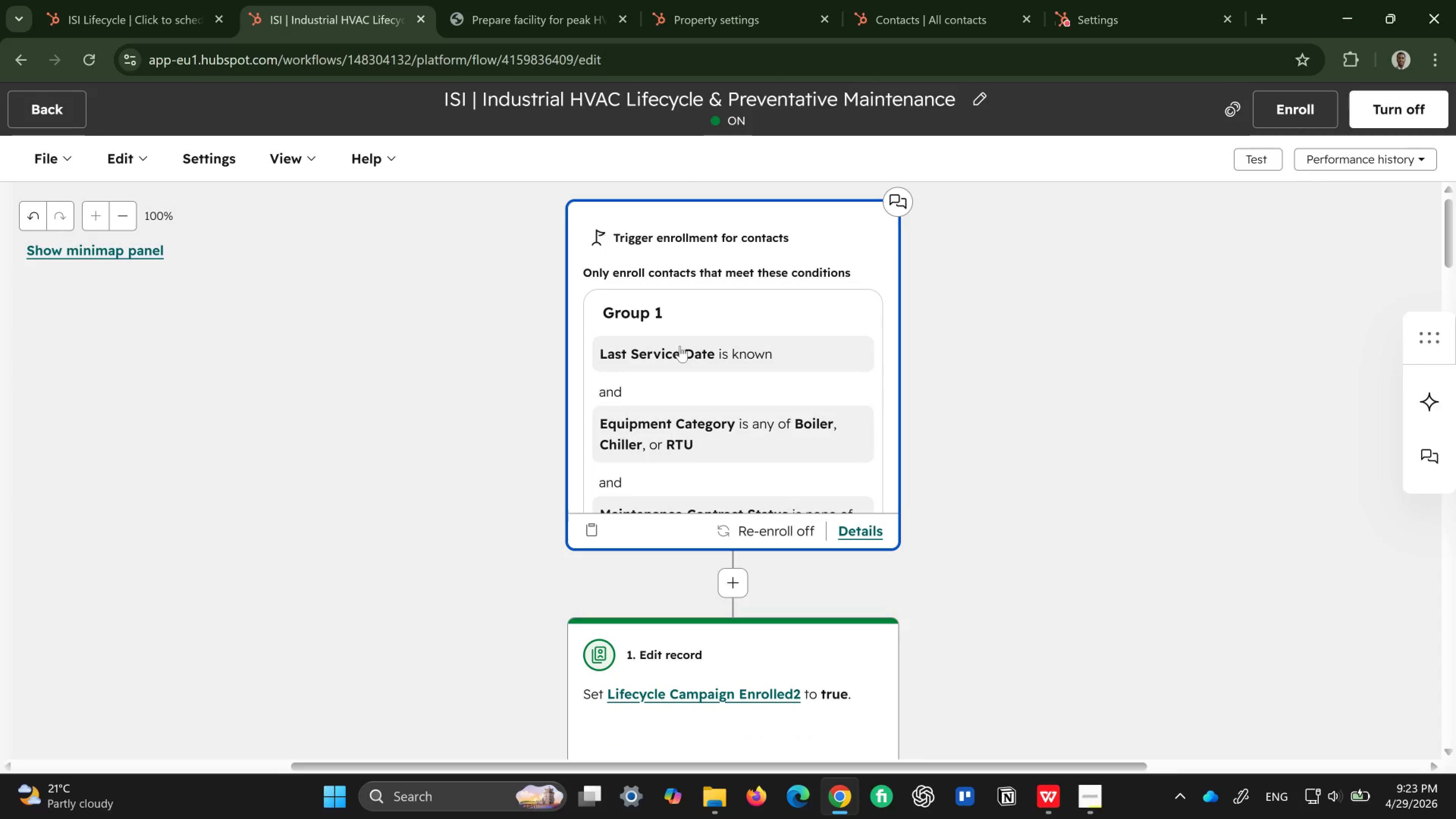 
left_click([680, 346])
 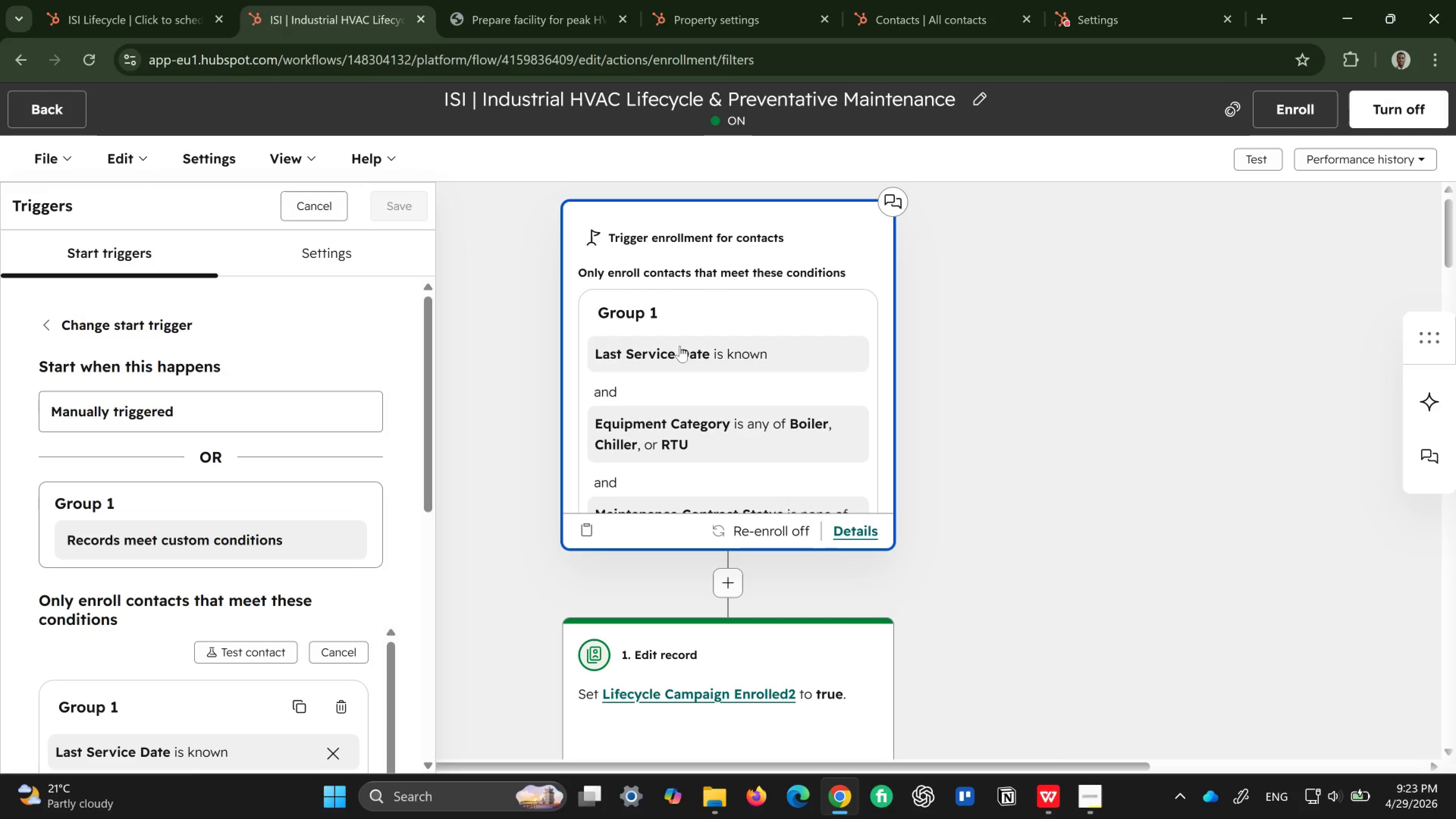 
scroll: coordinate [723, 471], scroll_direction: down, amount: 11.0
 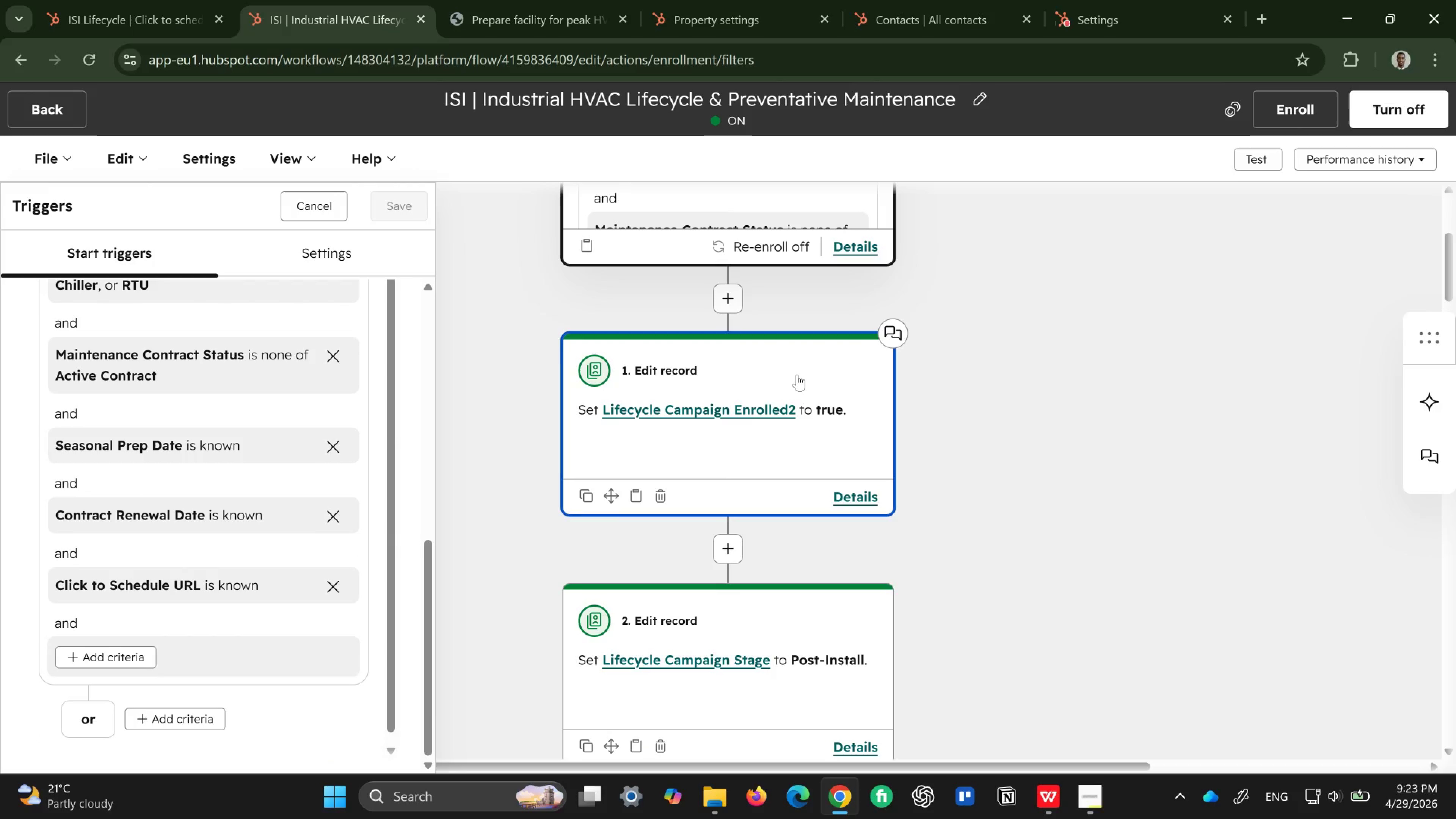 
left_click([797, 375])
 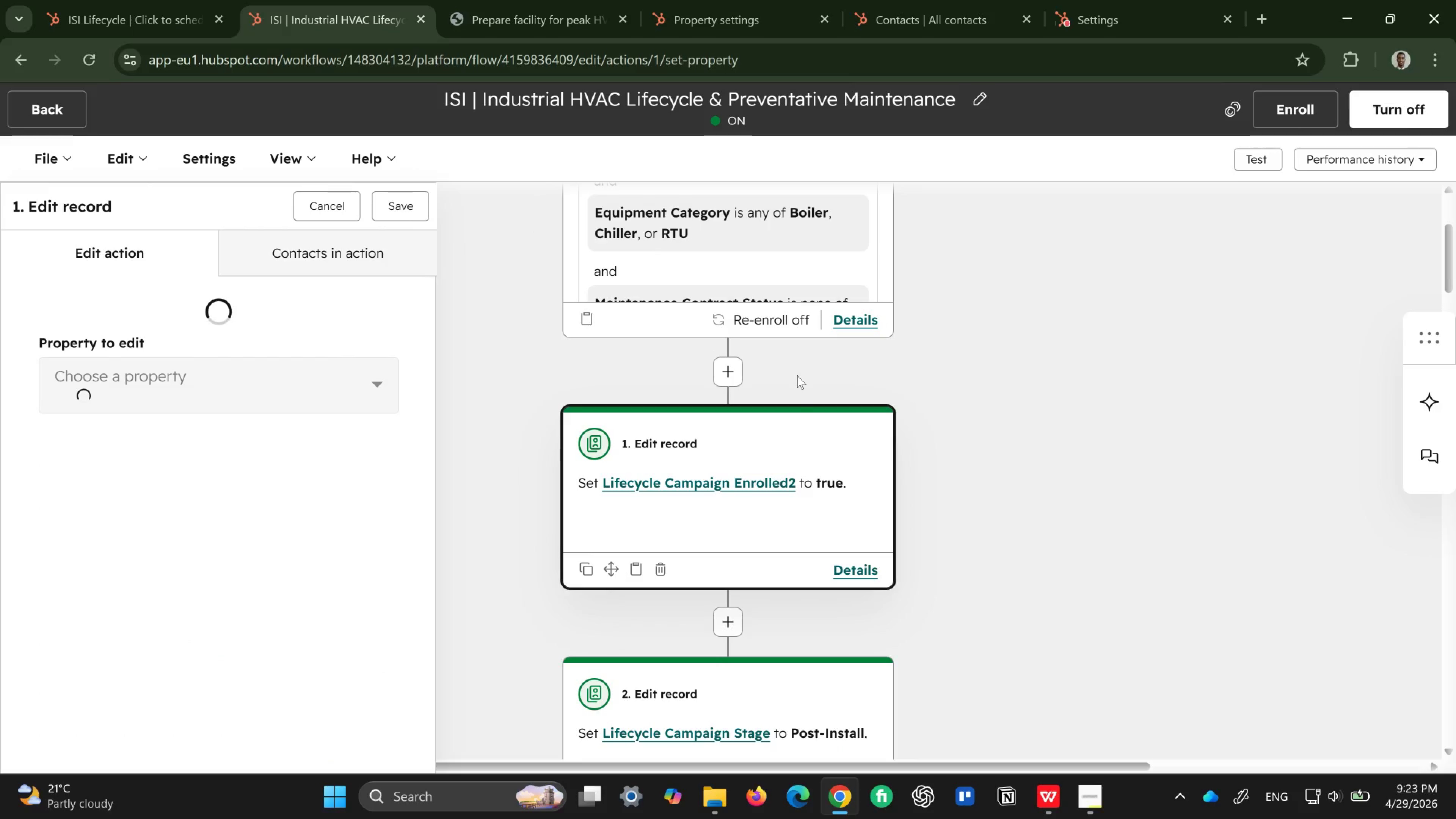 
scroll: coordinate [795, 415], scroll_direction: down, amount: 3.0
 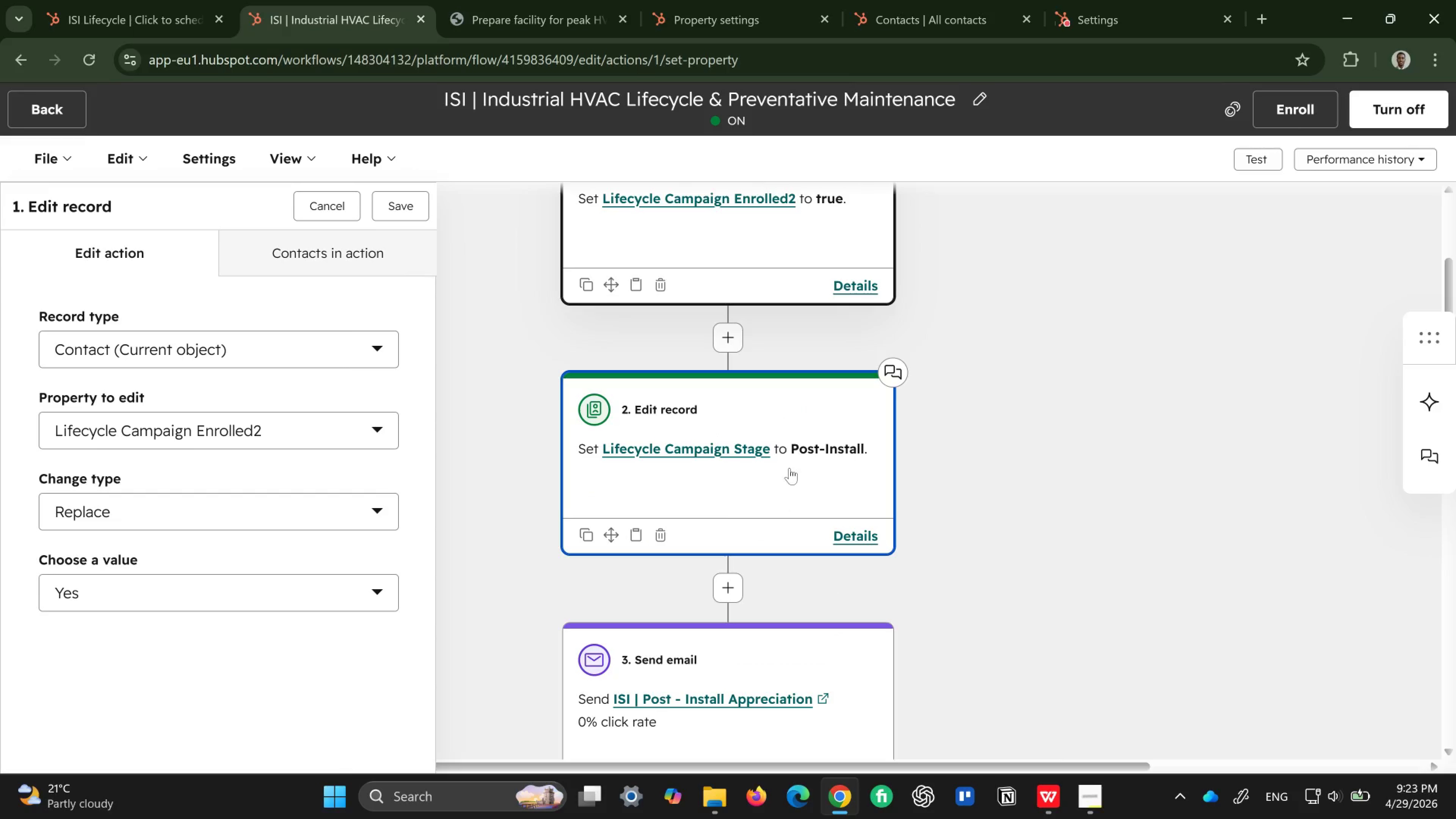 
left_click([787, 480])
 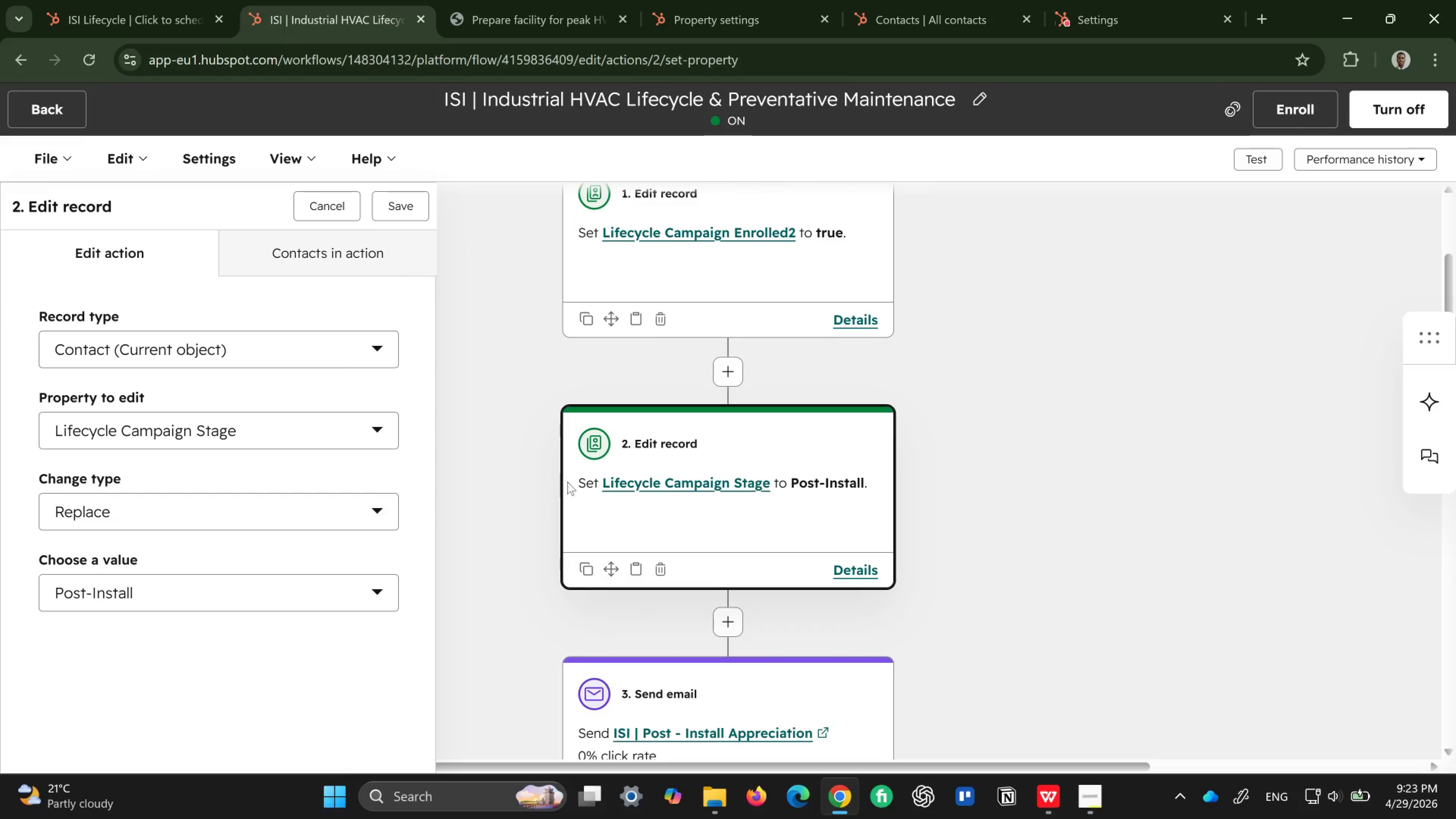 
scroll: coordinate [687, 482], scroll_direction: down, amount: 3.0
 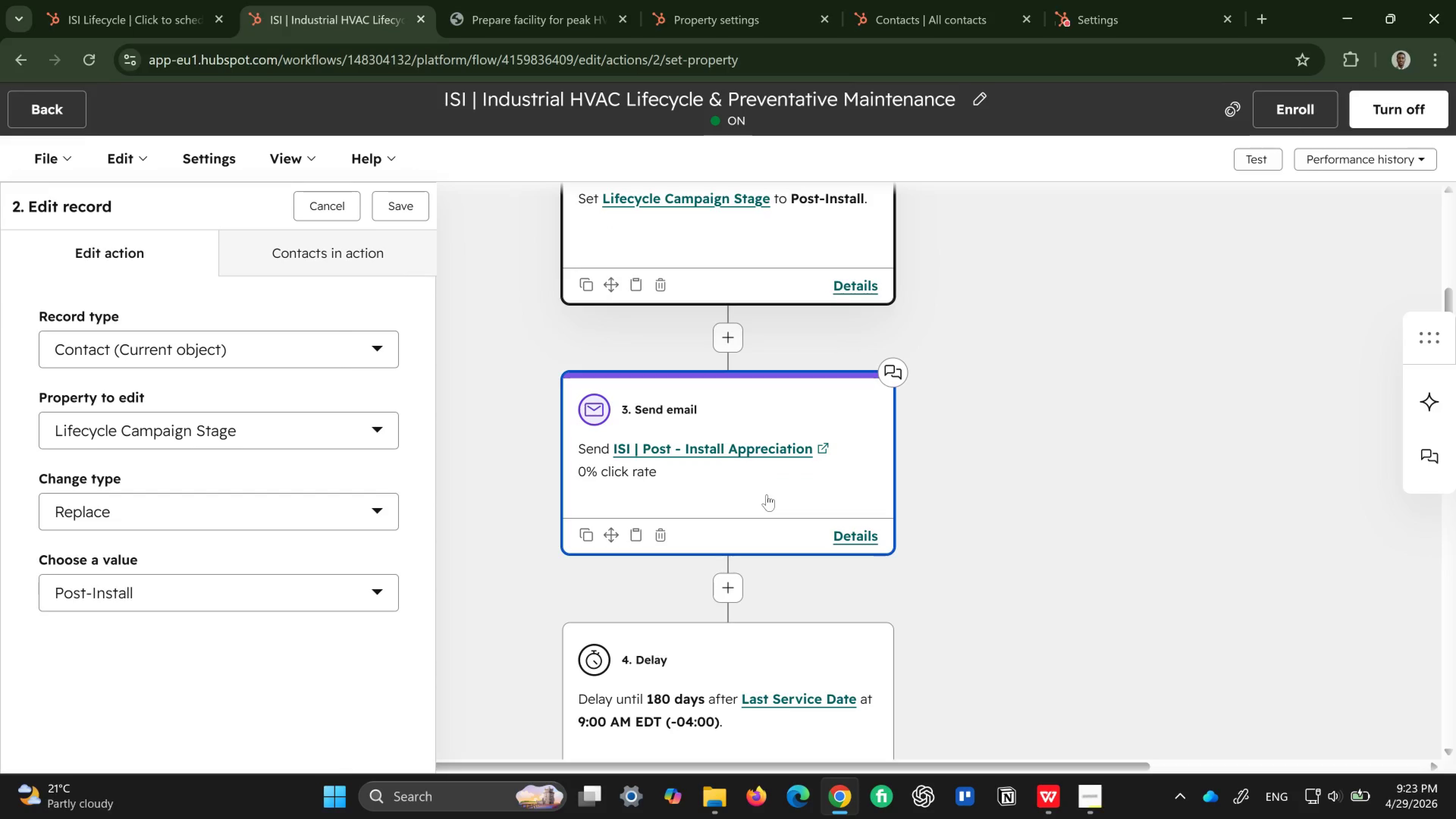 
left_click([767, 494])
 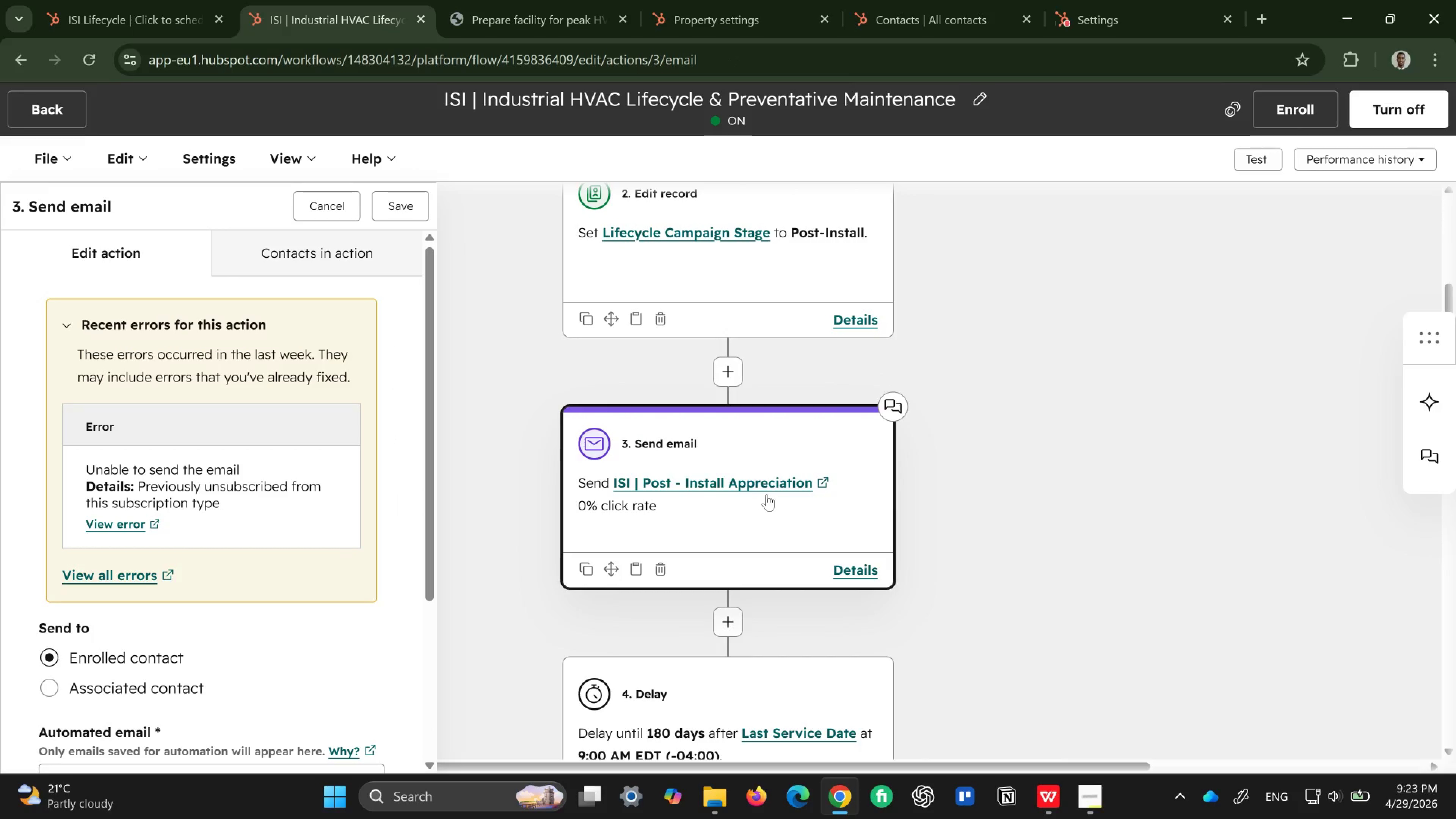 
scroll: coordinate [767, 494], scroll_direction: down, amount: 1.0
 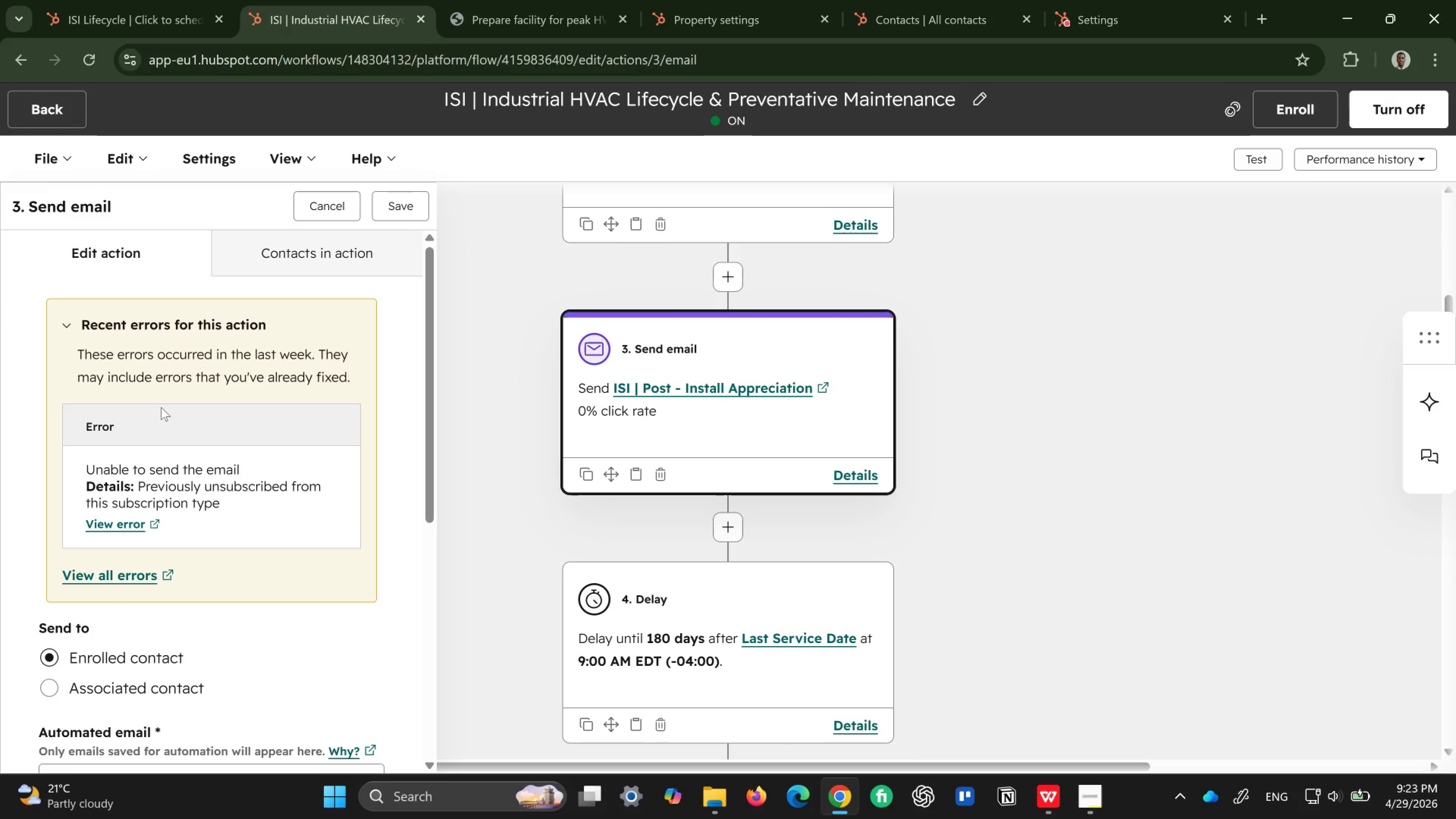 
wait(7.87)
 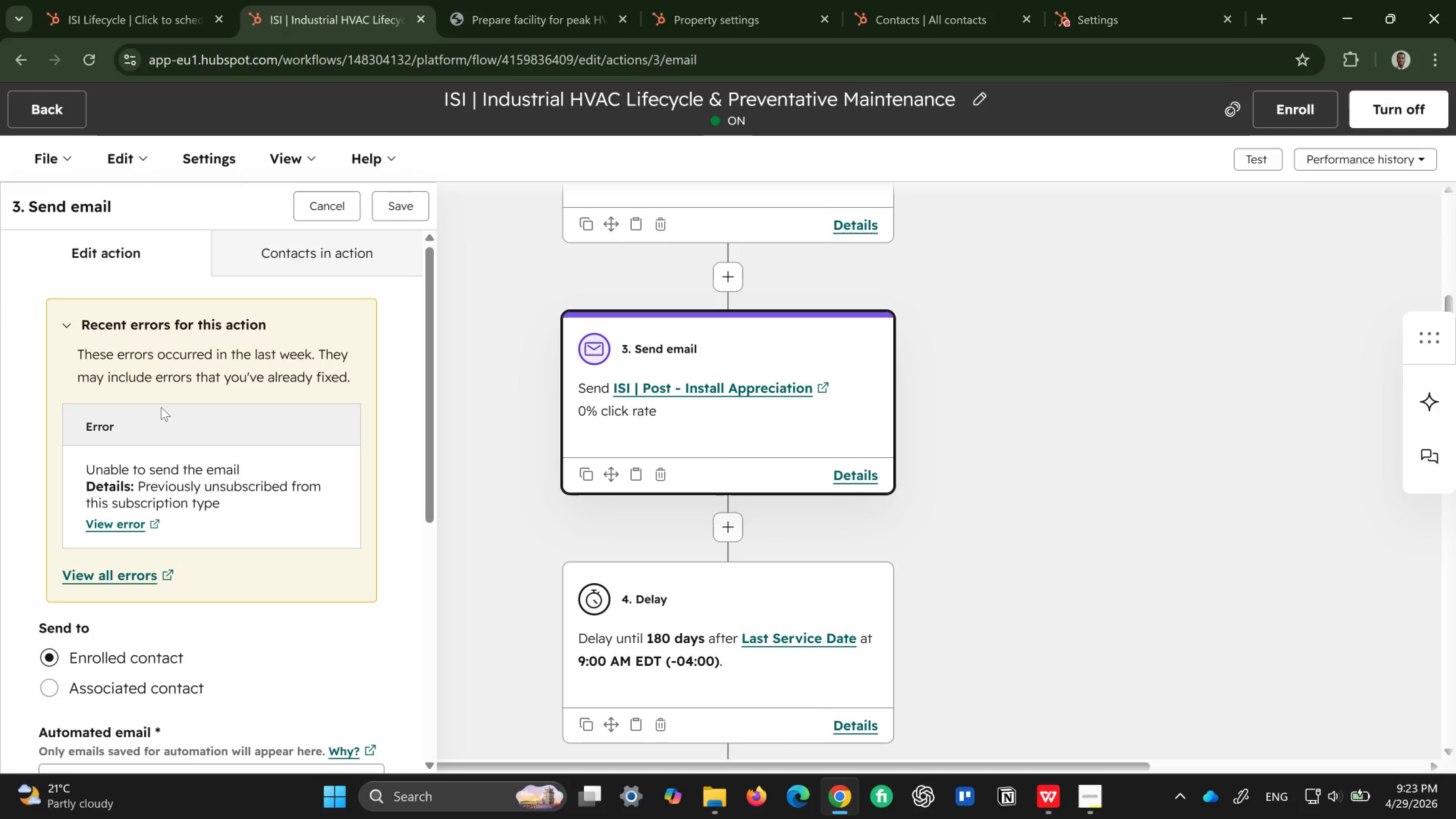 
scroll: coordinate [685, 502], scroll_direction: down, amount: 2.0
 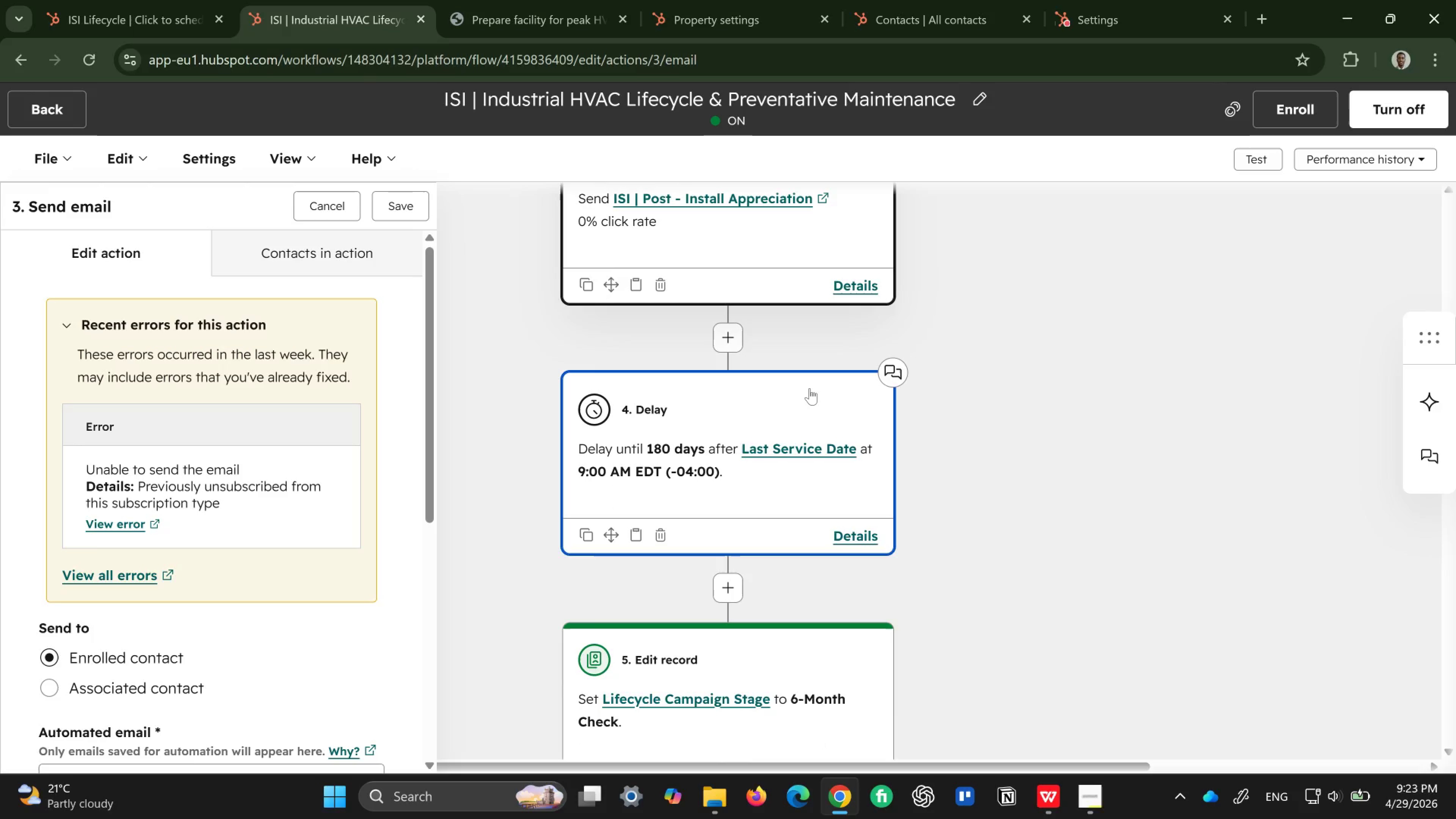 
left_click([810, 388])
 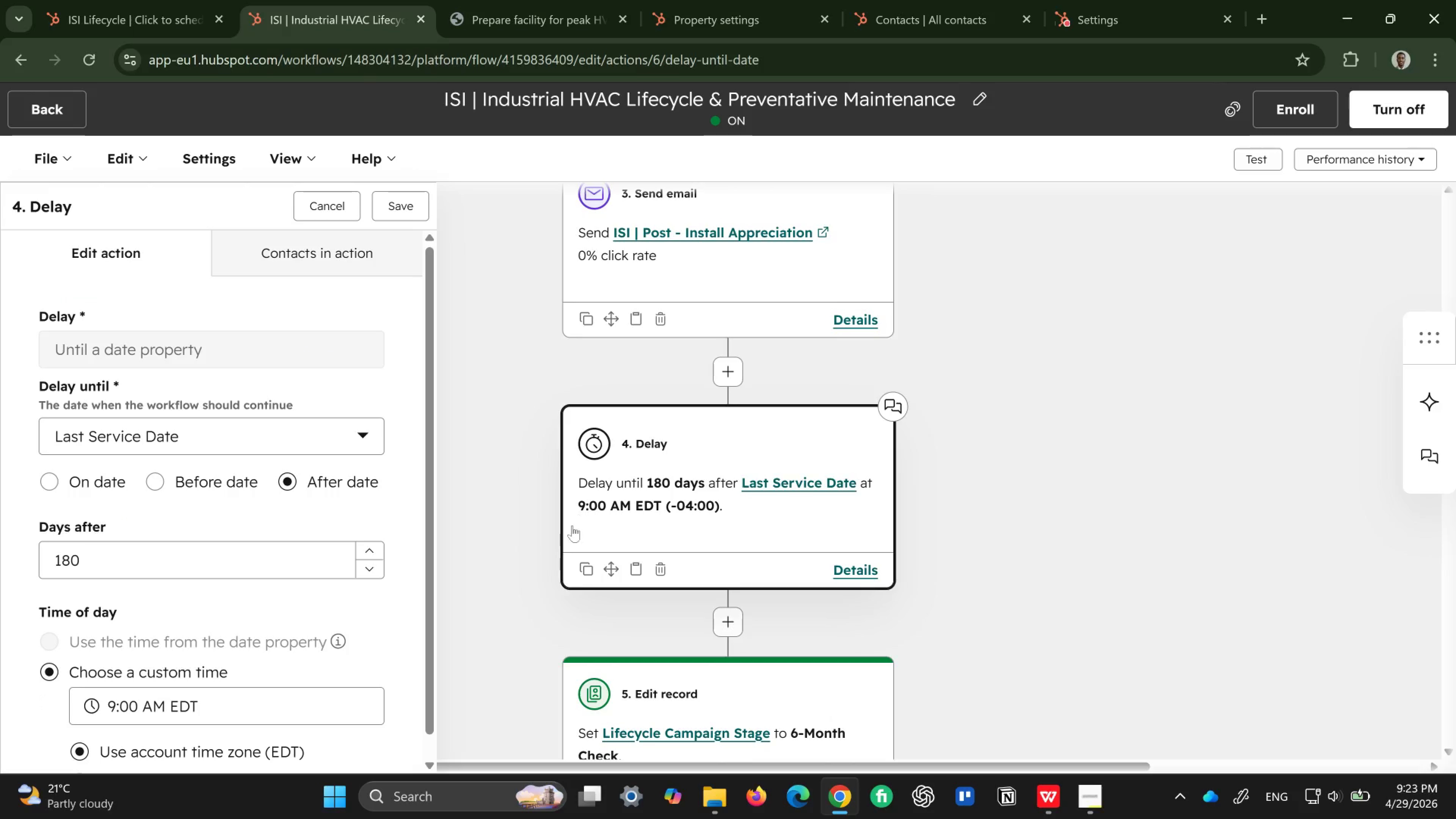 
scroll: coordinate [601, 548], scroll_direction: down, amount: 2.0
 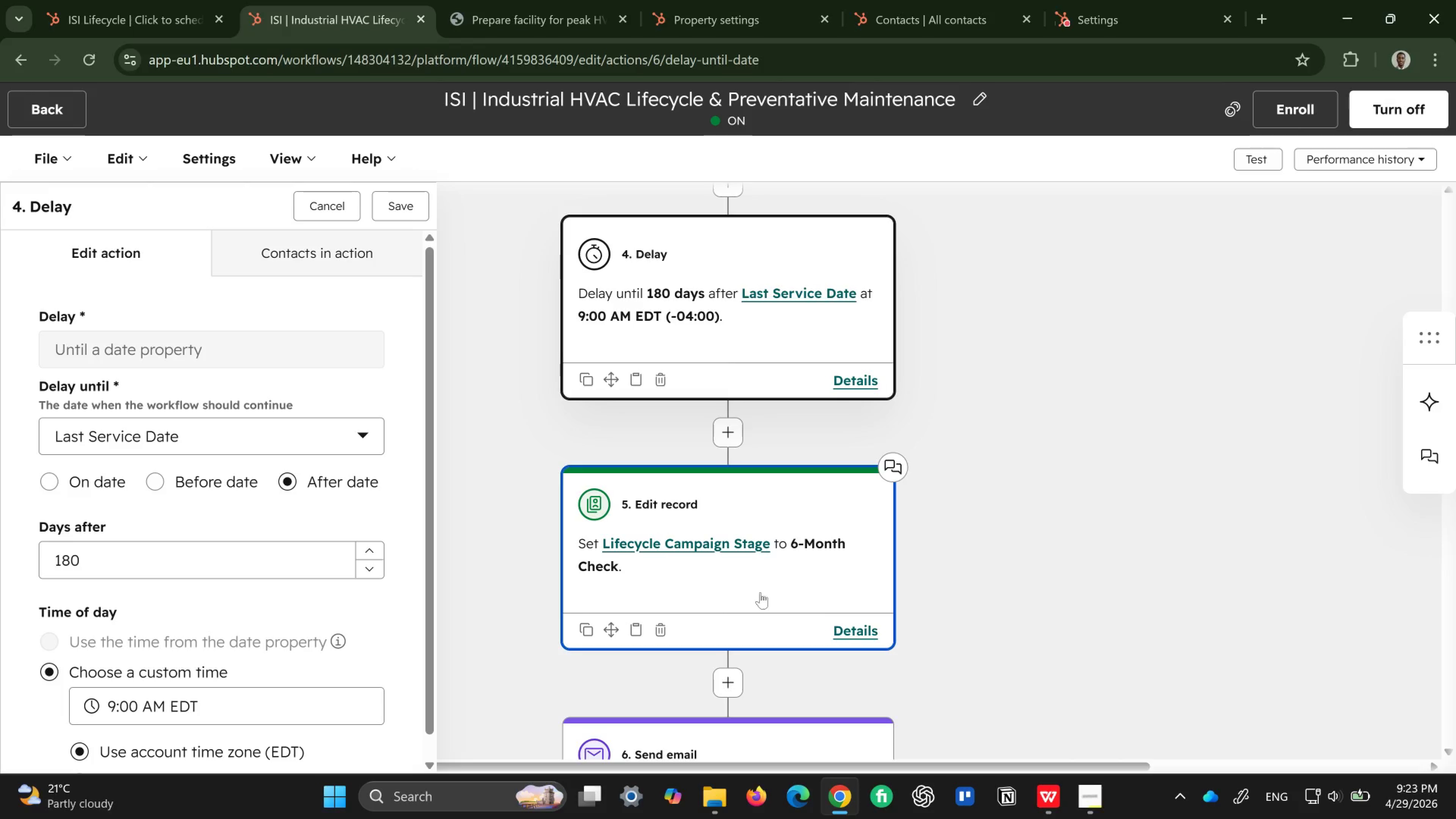 
left_click([752, 599])
 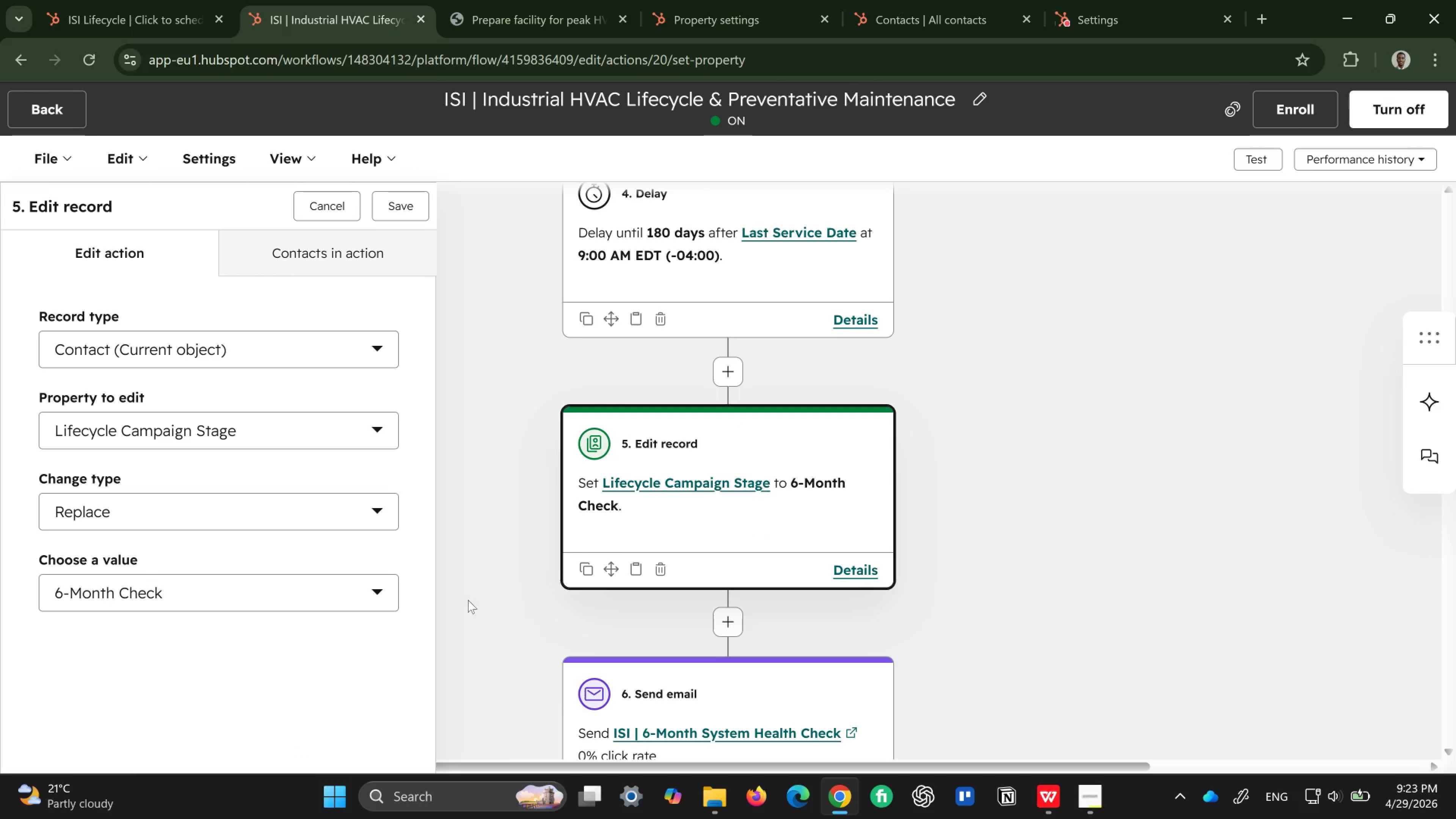 
scroll: coordinate [825, 580], scroll_direction: down, amount: 2.0
 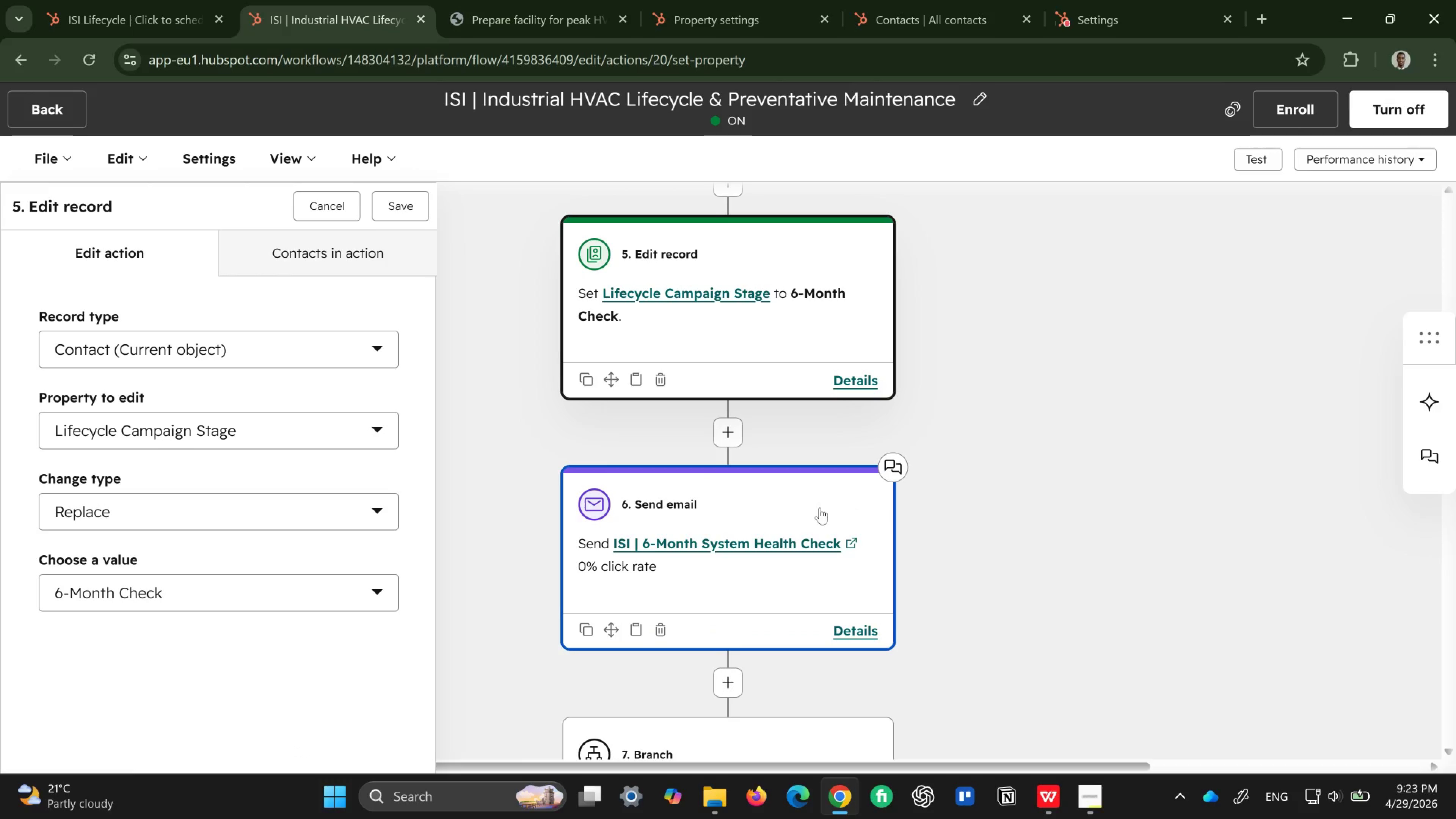 
left_click([815, 508])
 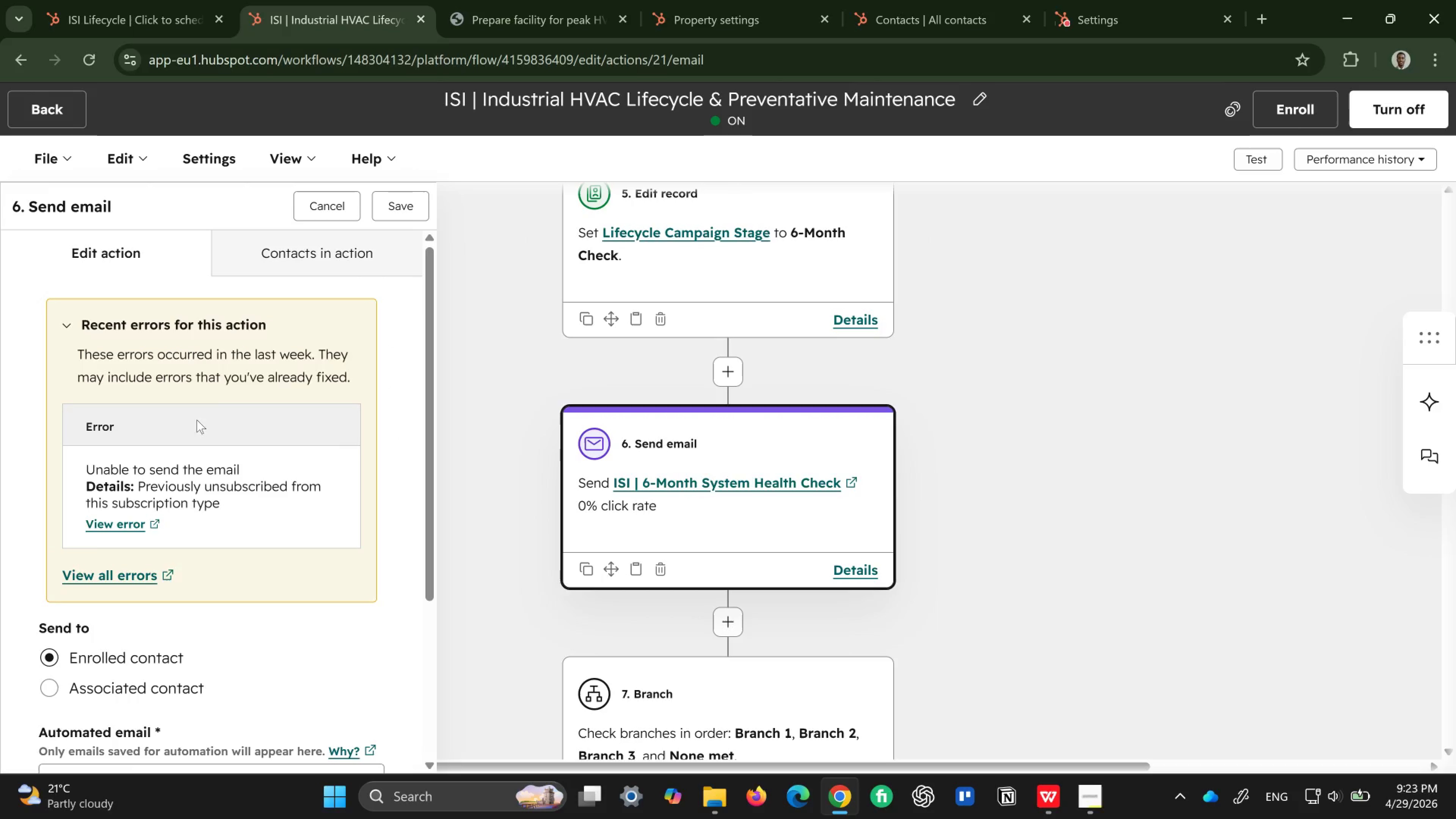 
scroll: coordinate [722, 504], scroll_direction: down, amount: 2.0
 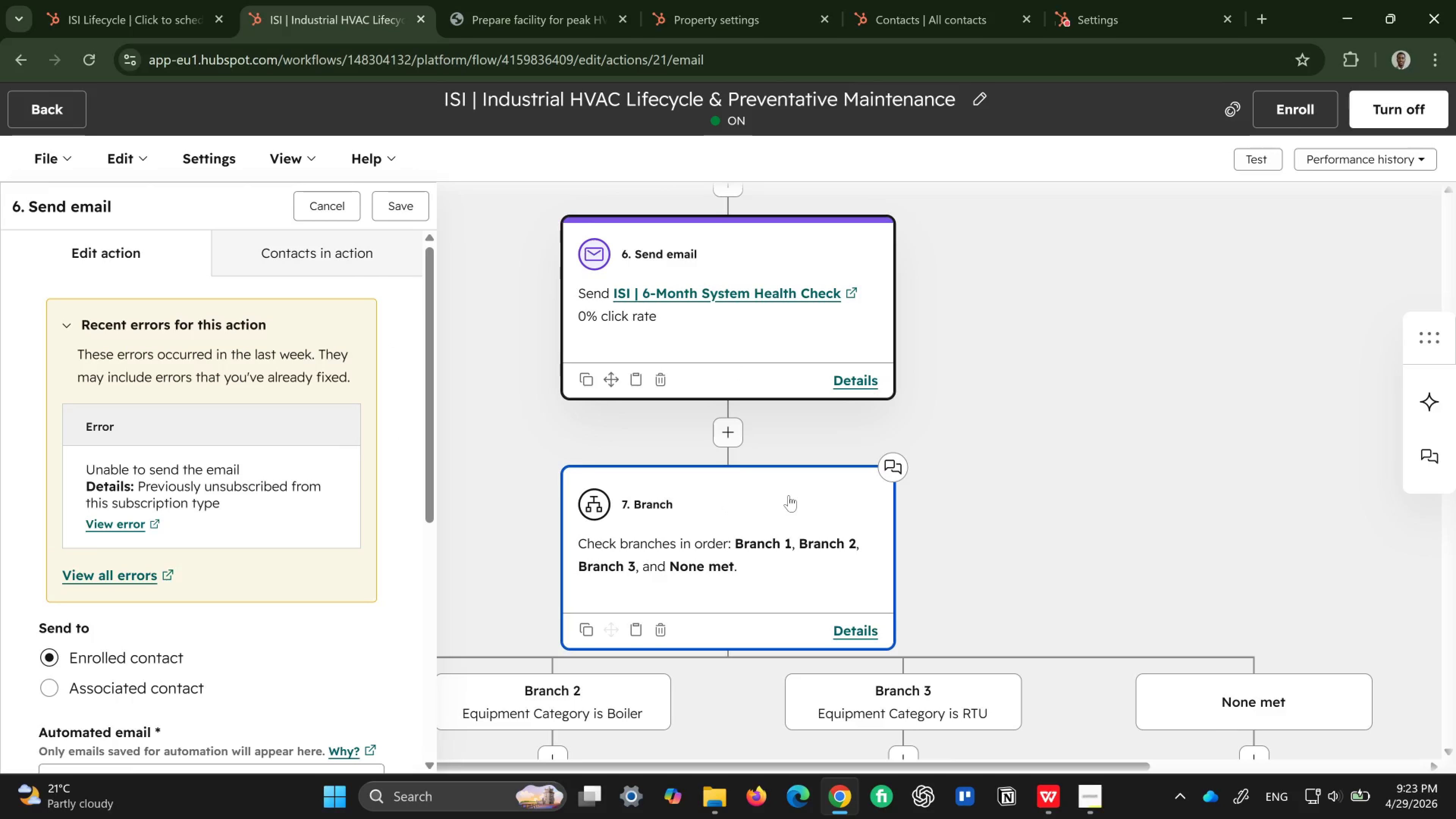 
left_click([789, 495])
 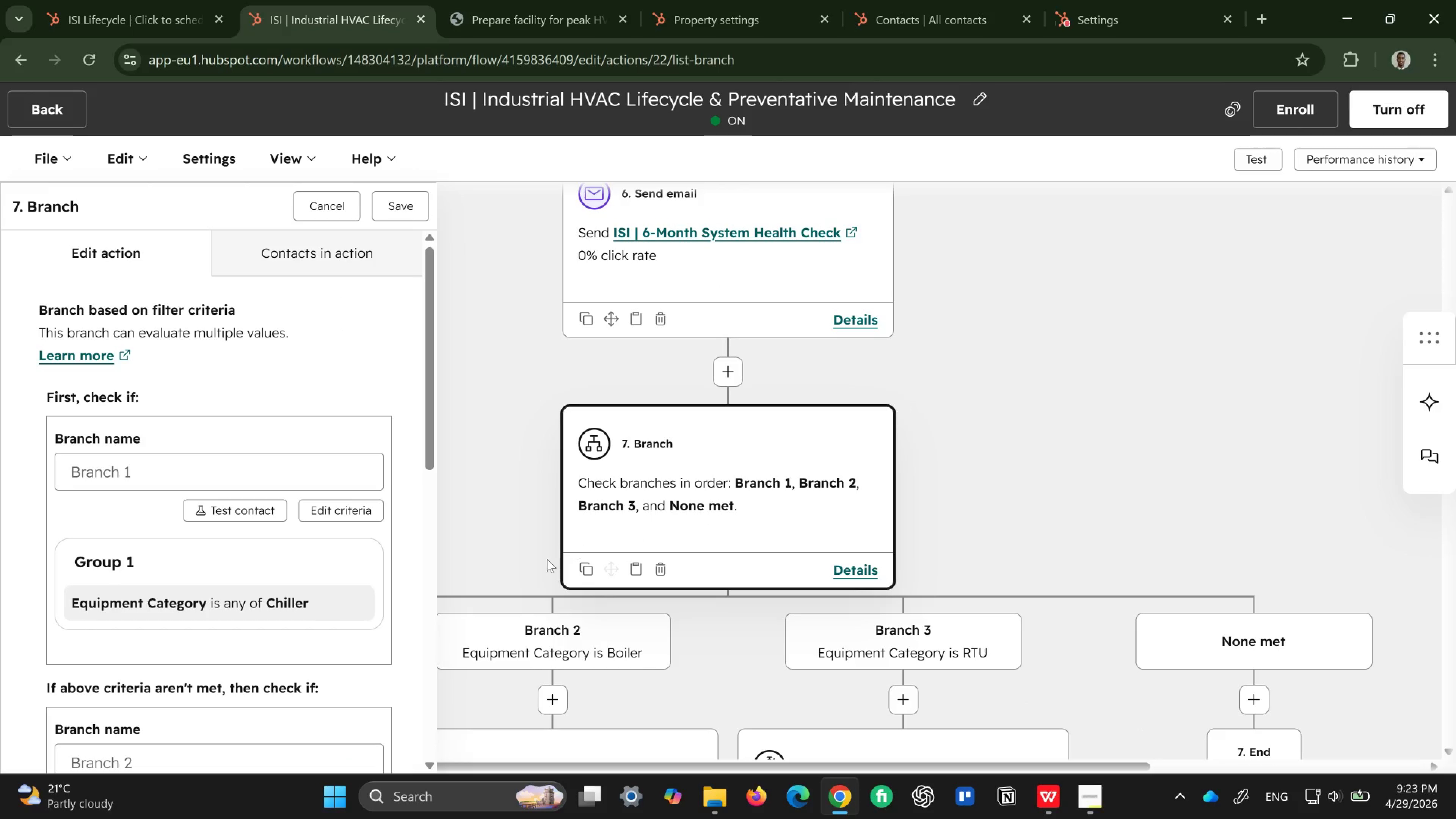 
scroll: coordinate [734, 508], scroll_direction: down, amount: 10.0
 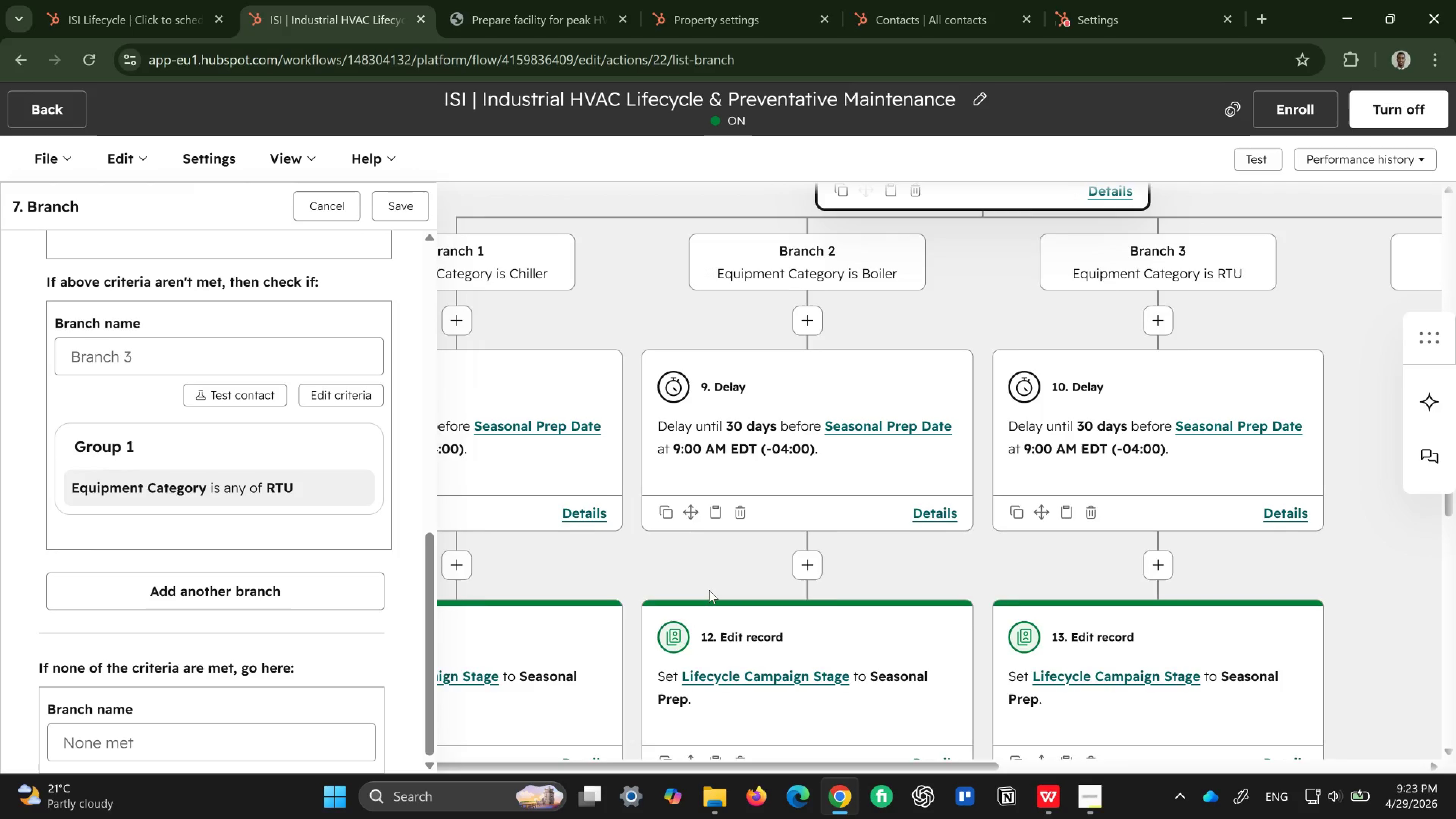 
wait(8.55)
 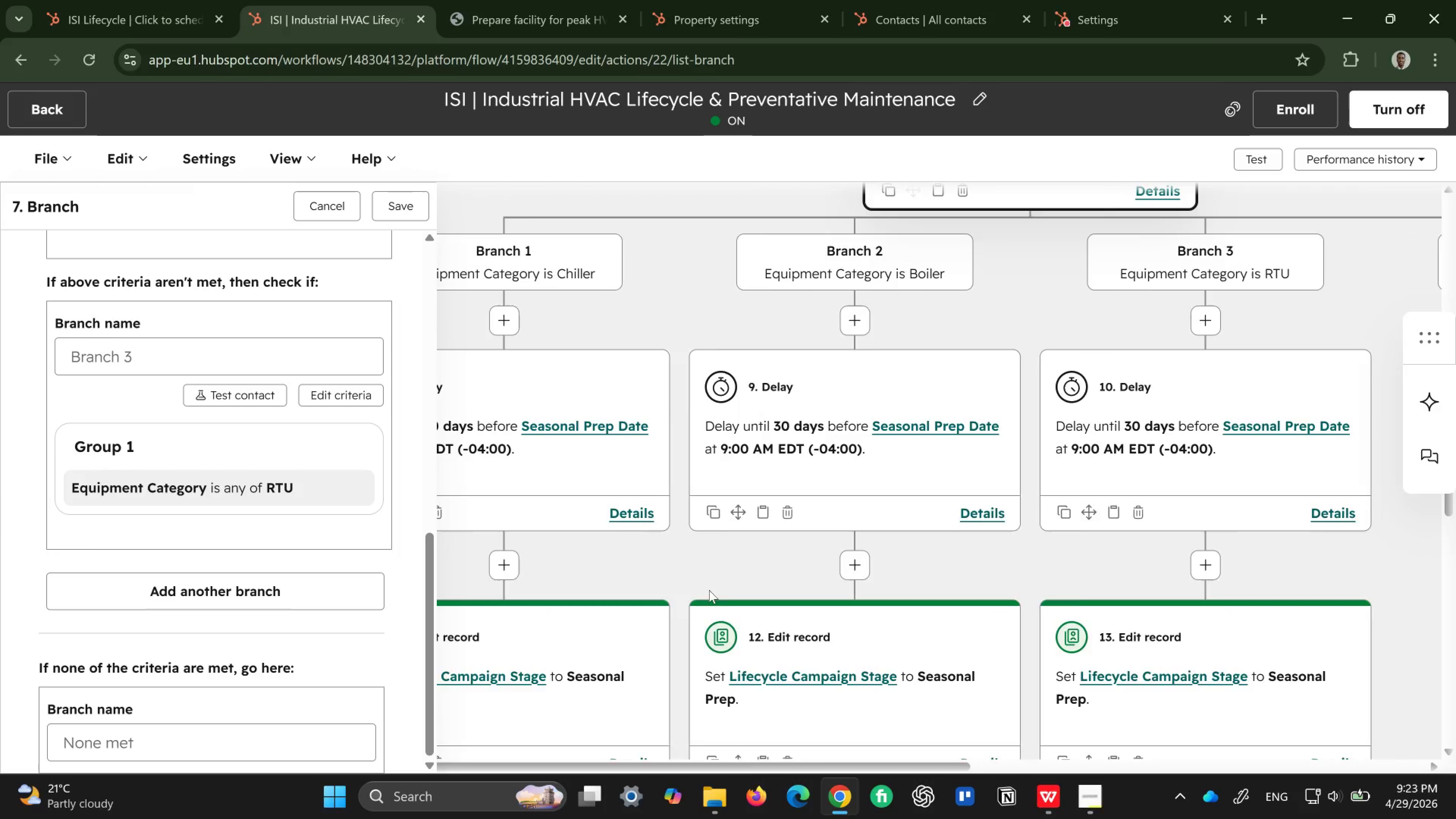 
key(Control+Minus)
 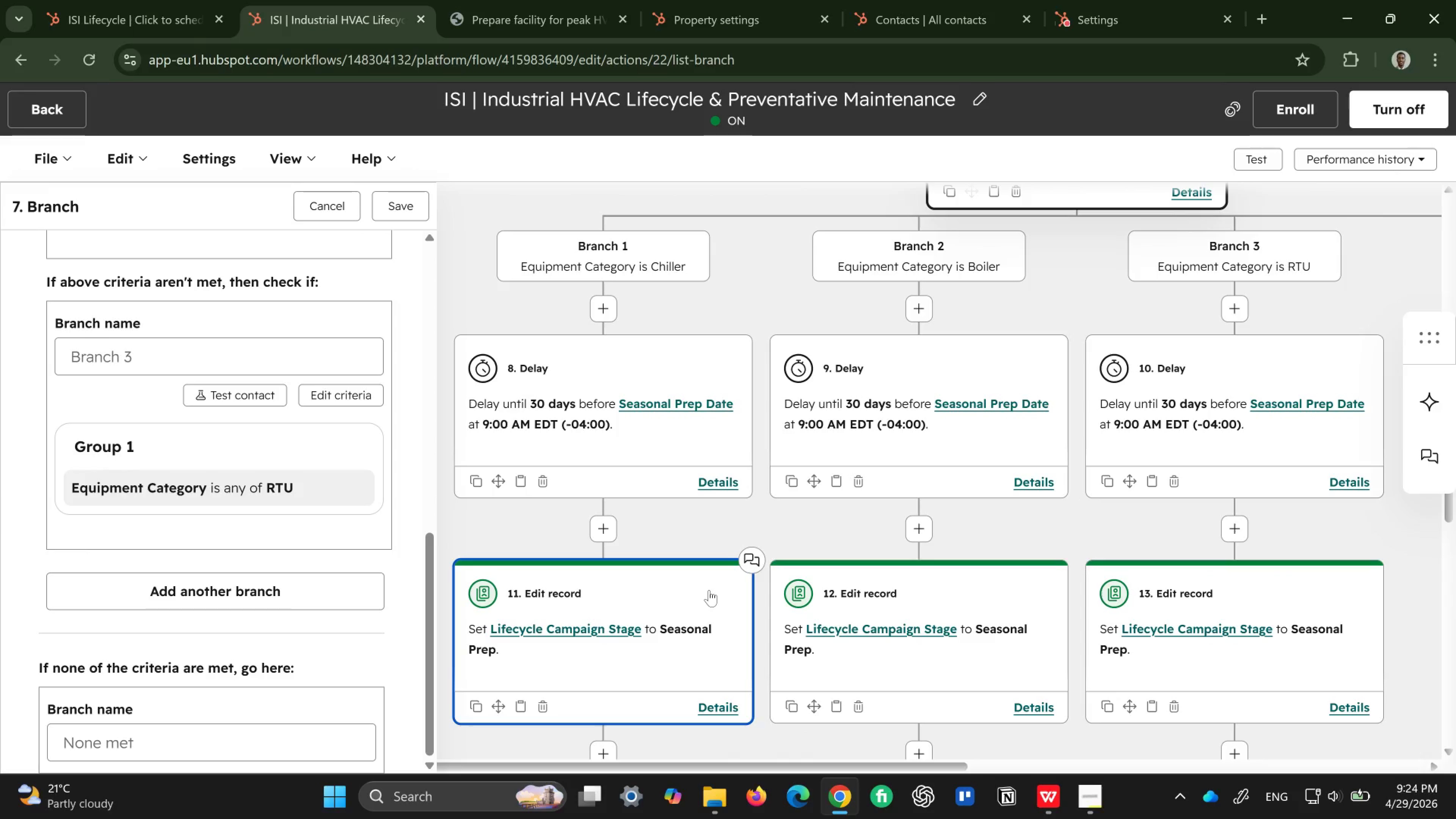 
key(Control+Minus)
 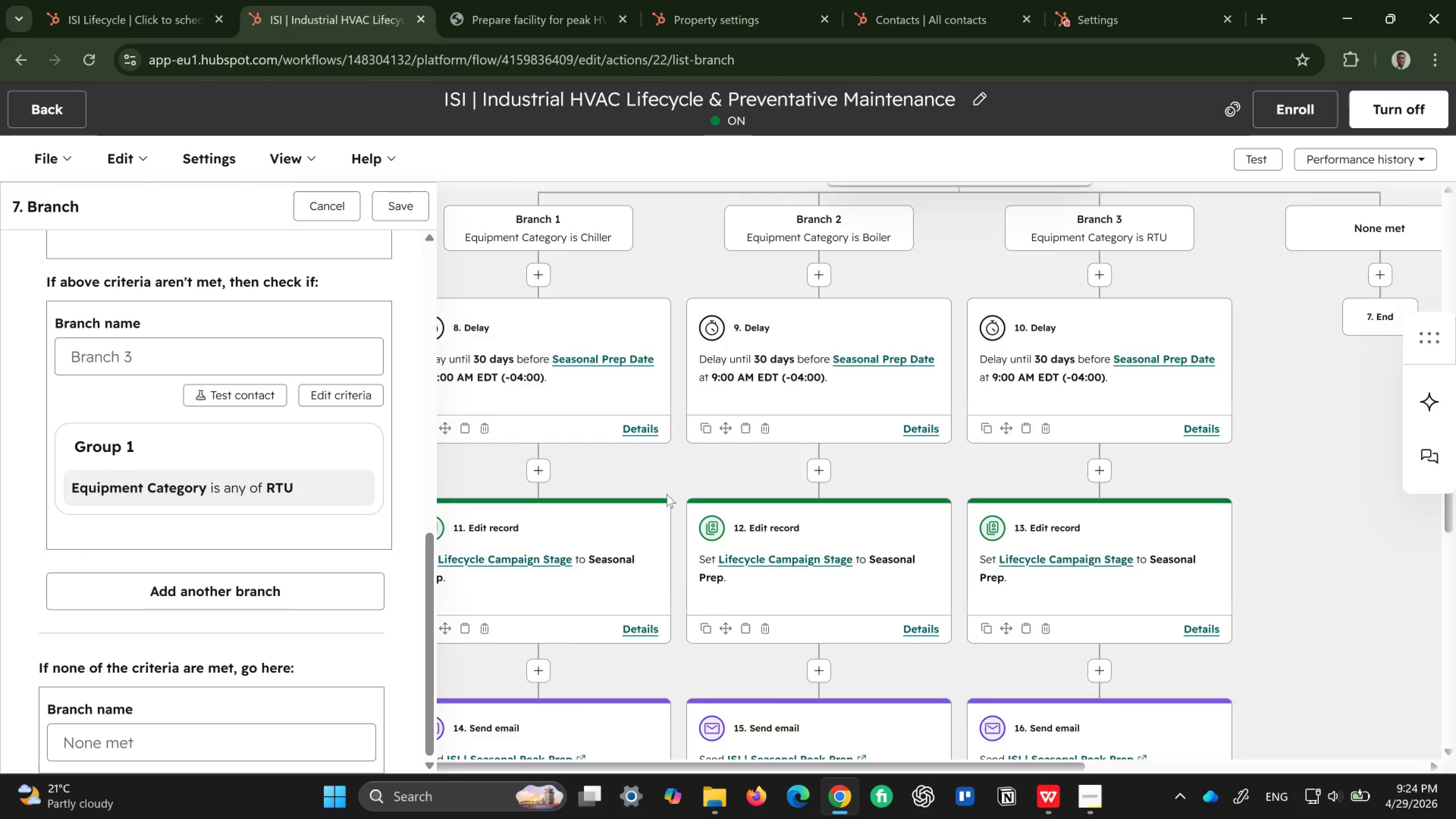 
wait(11.93)
 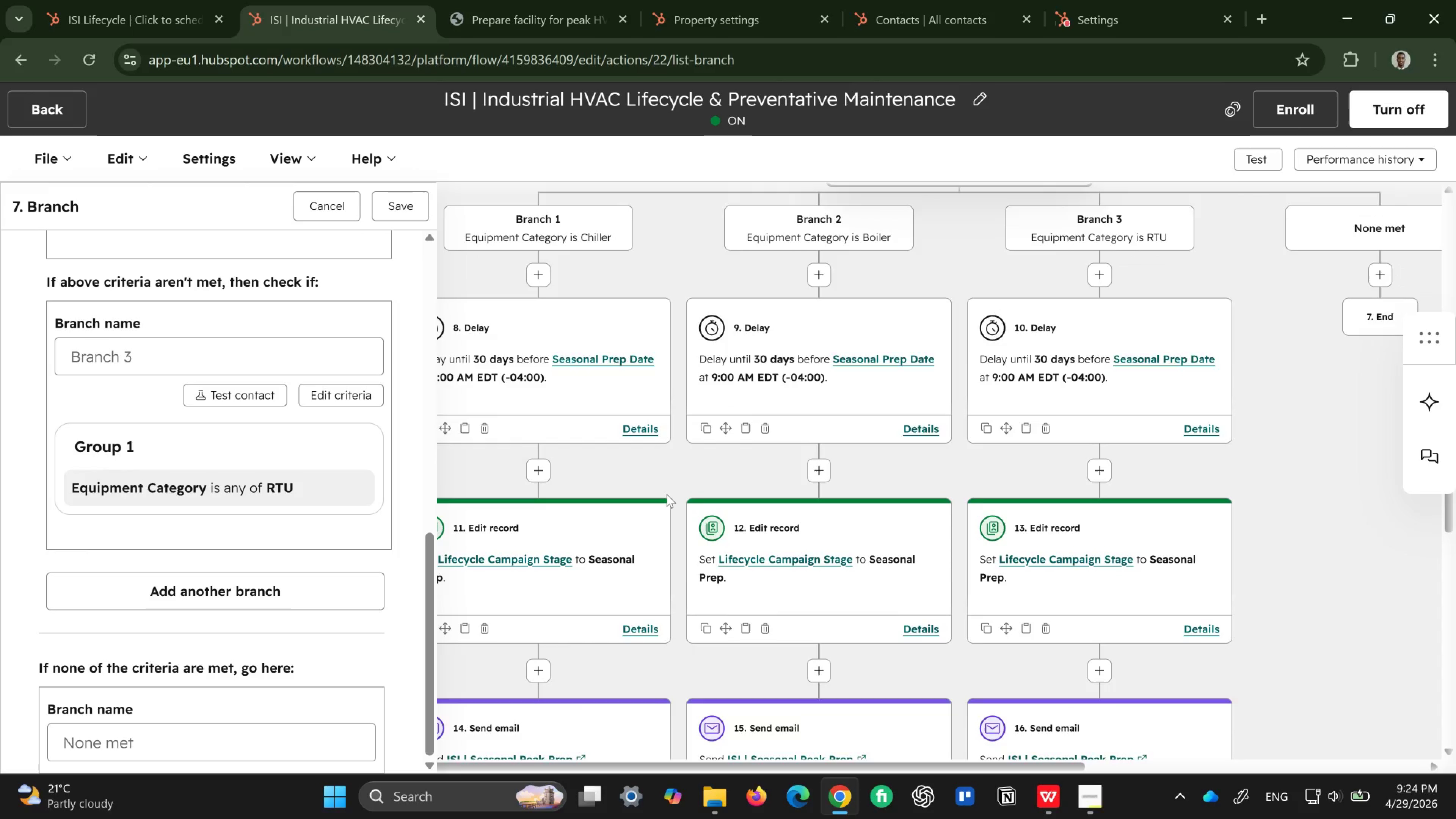 
left_click([330, 206])
 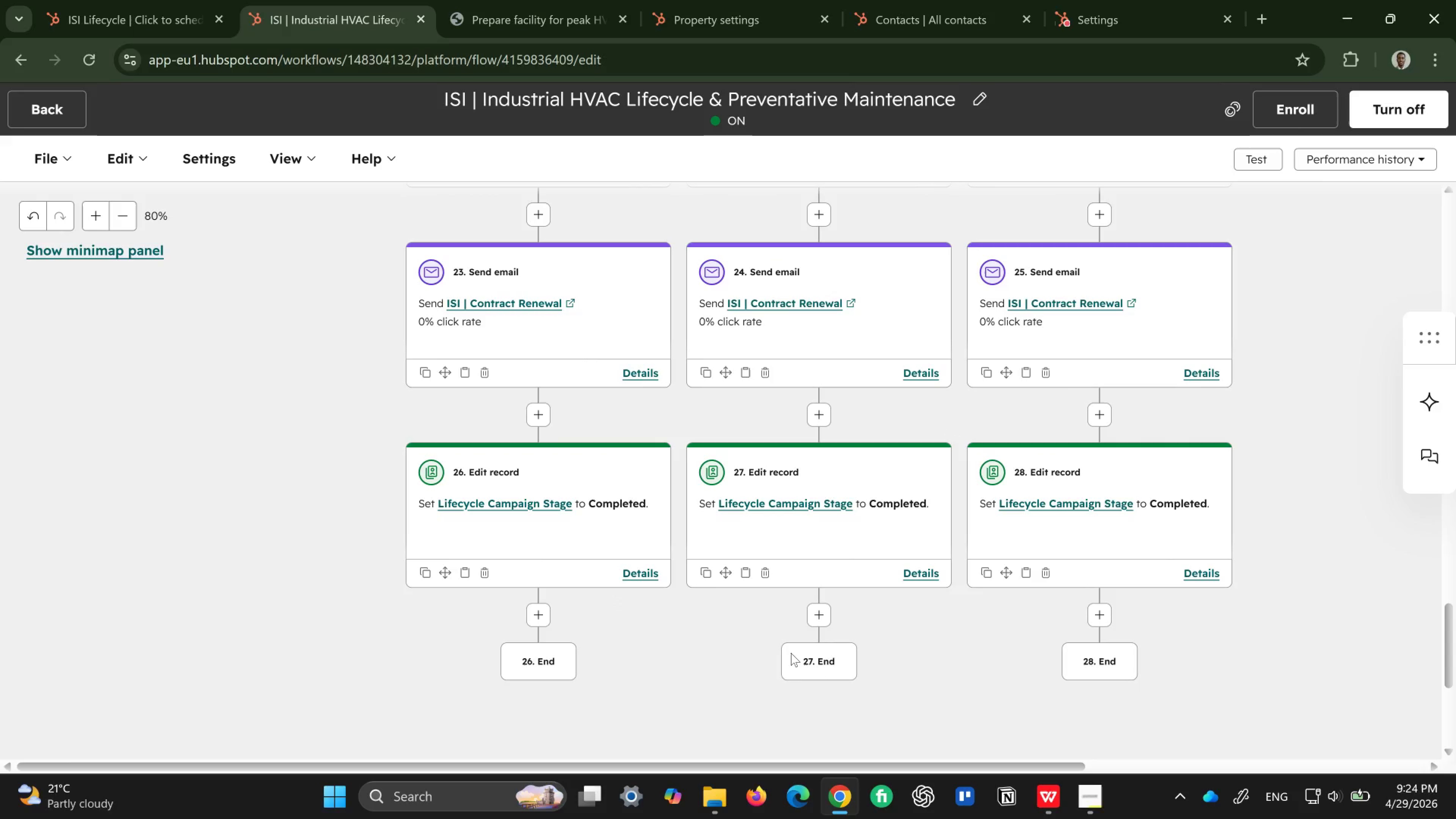 
wait(24.41)
 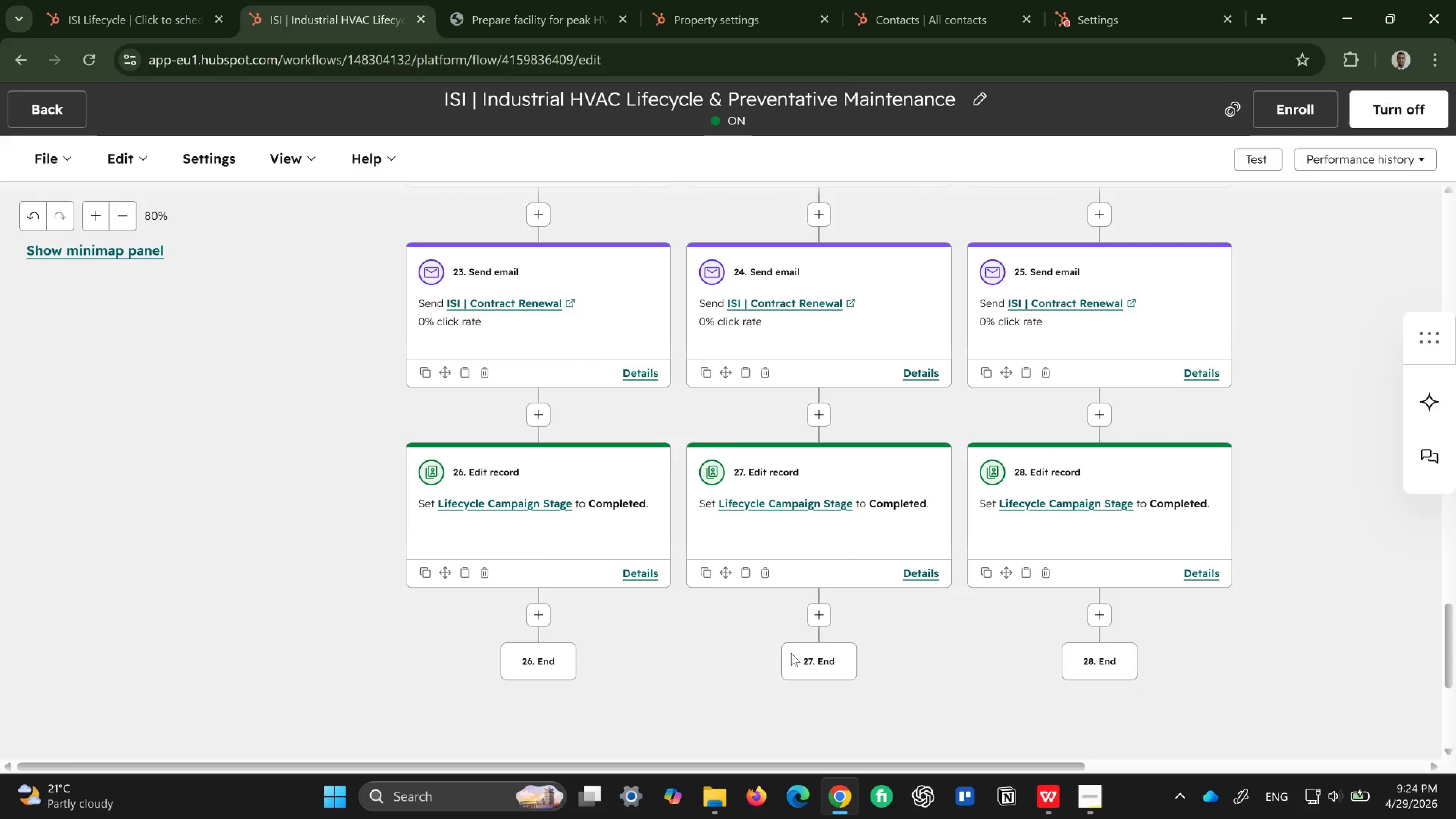 
left_click([139, 160])
 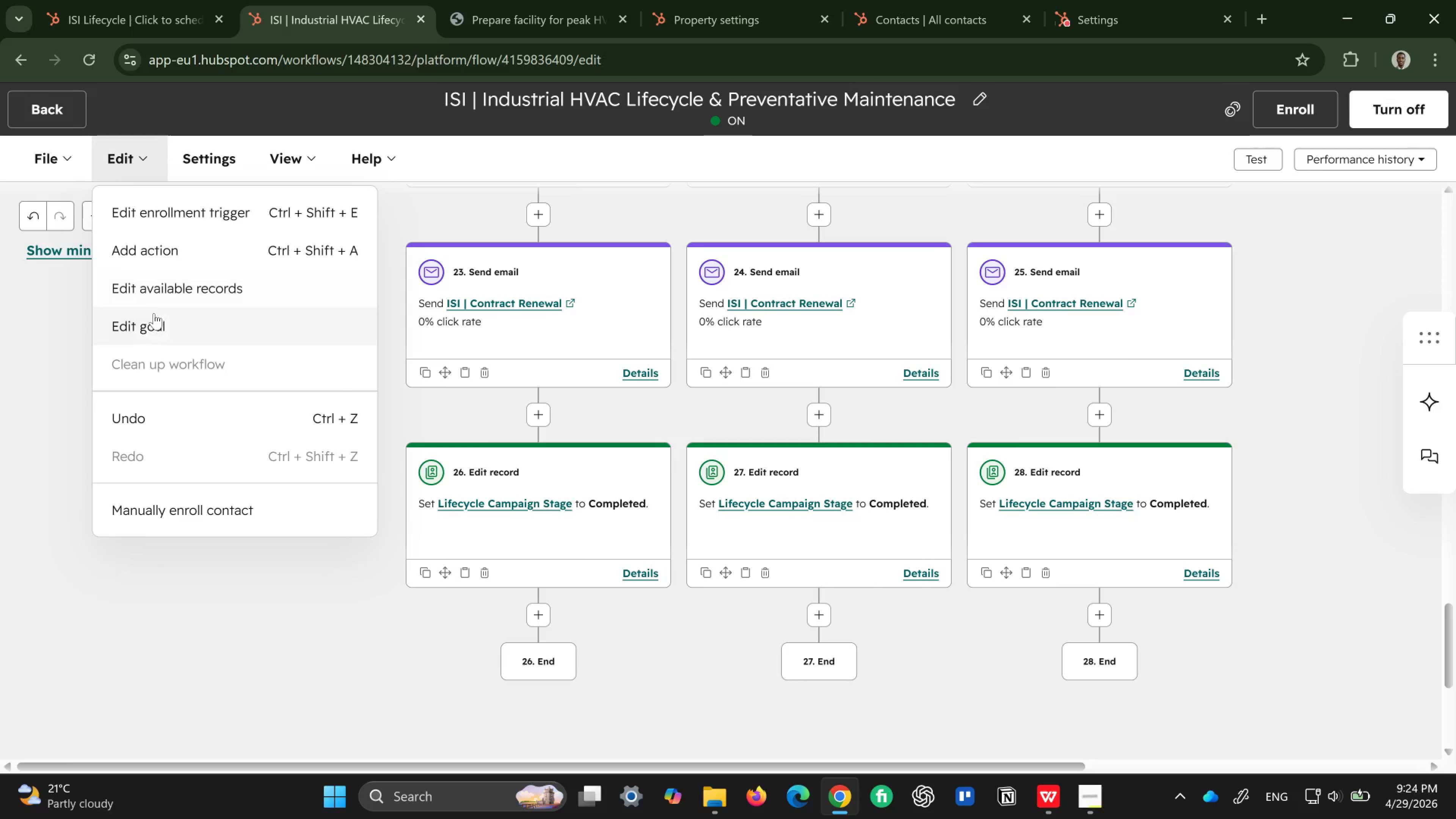 